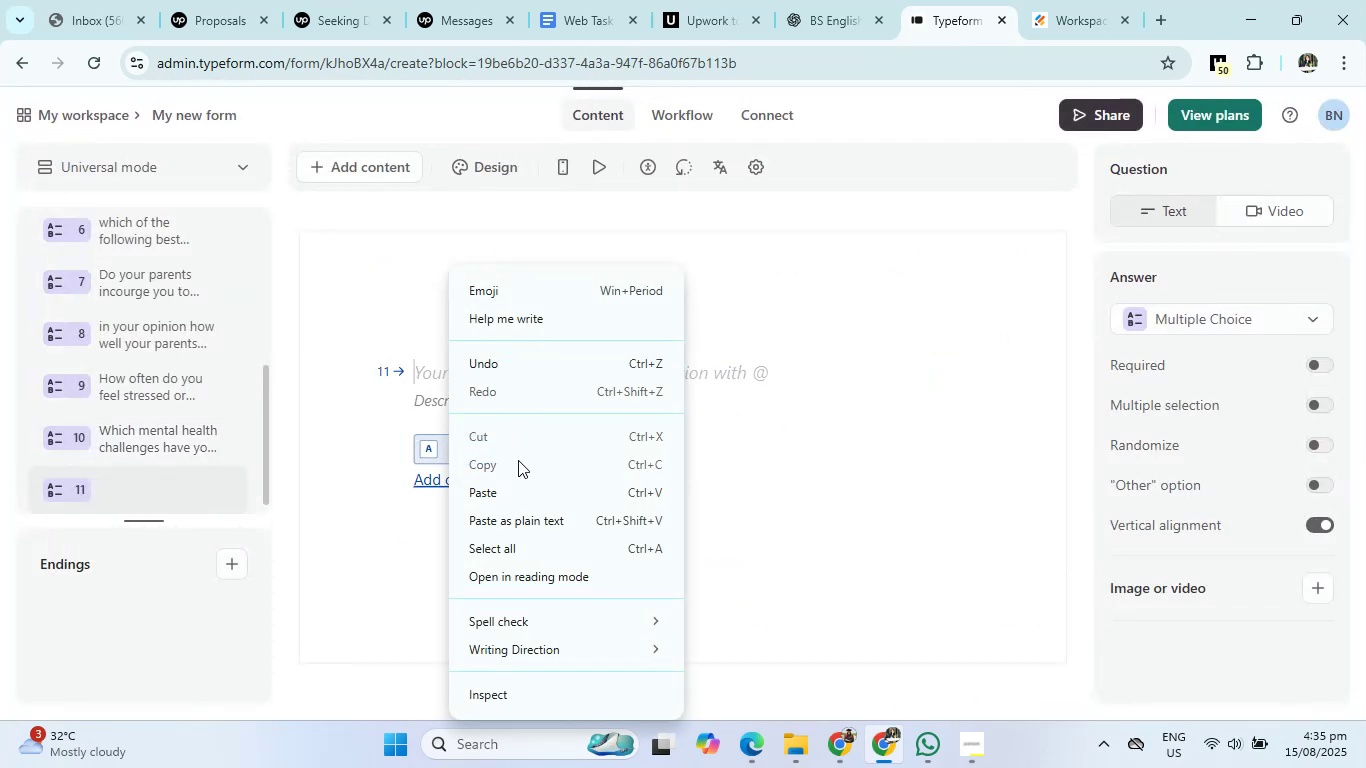 
left_click([514, 485])
 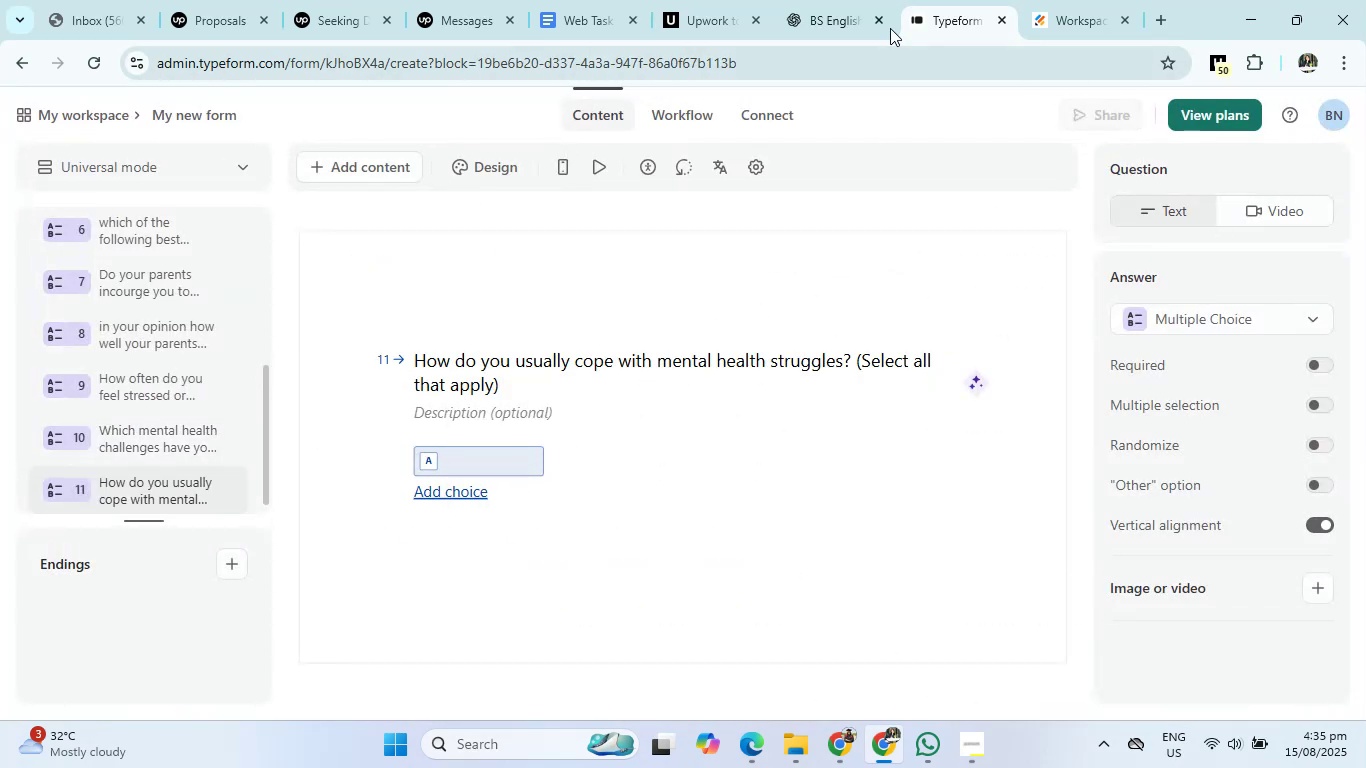 
left_click([850, 0])
 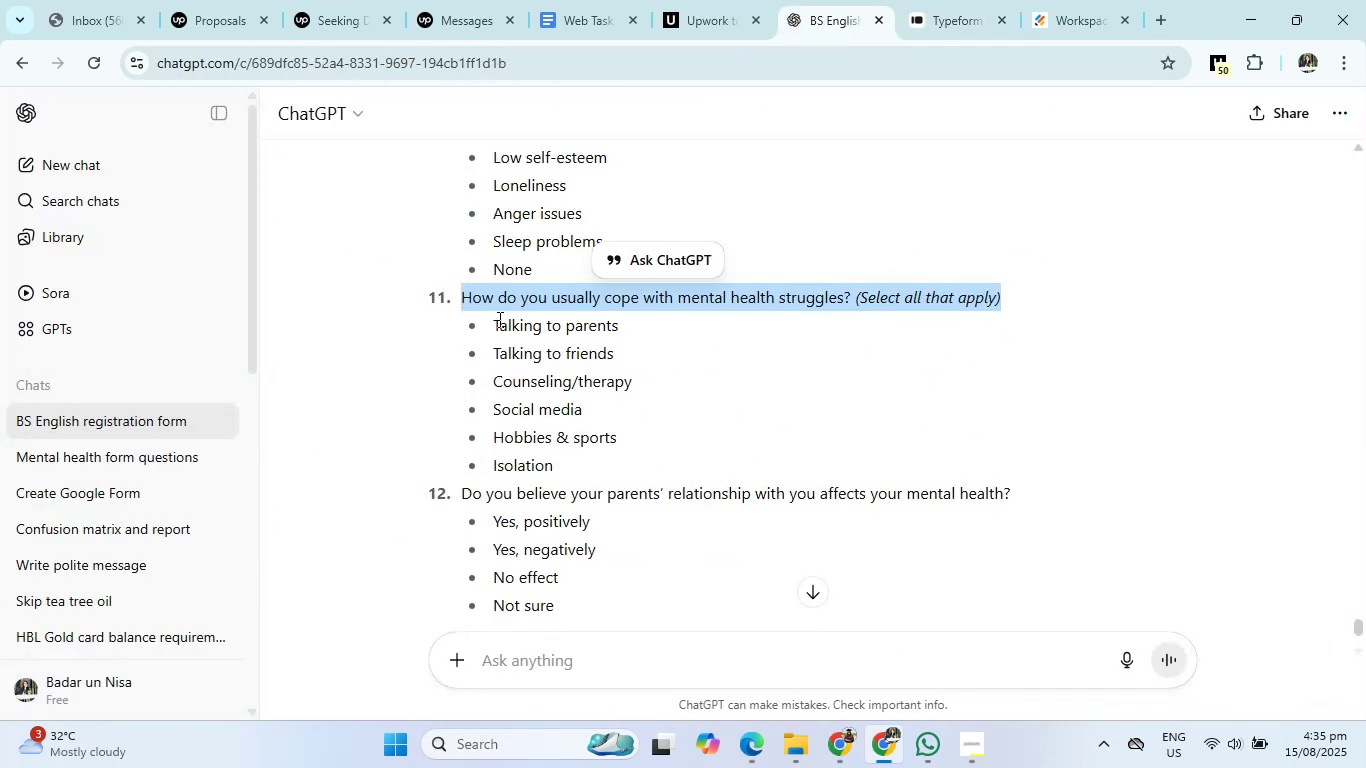 
left_click_drag(start_coordinate=[498, 321], to_coordinate=[551, 393])
 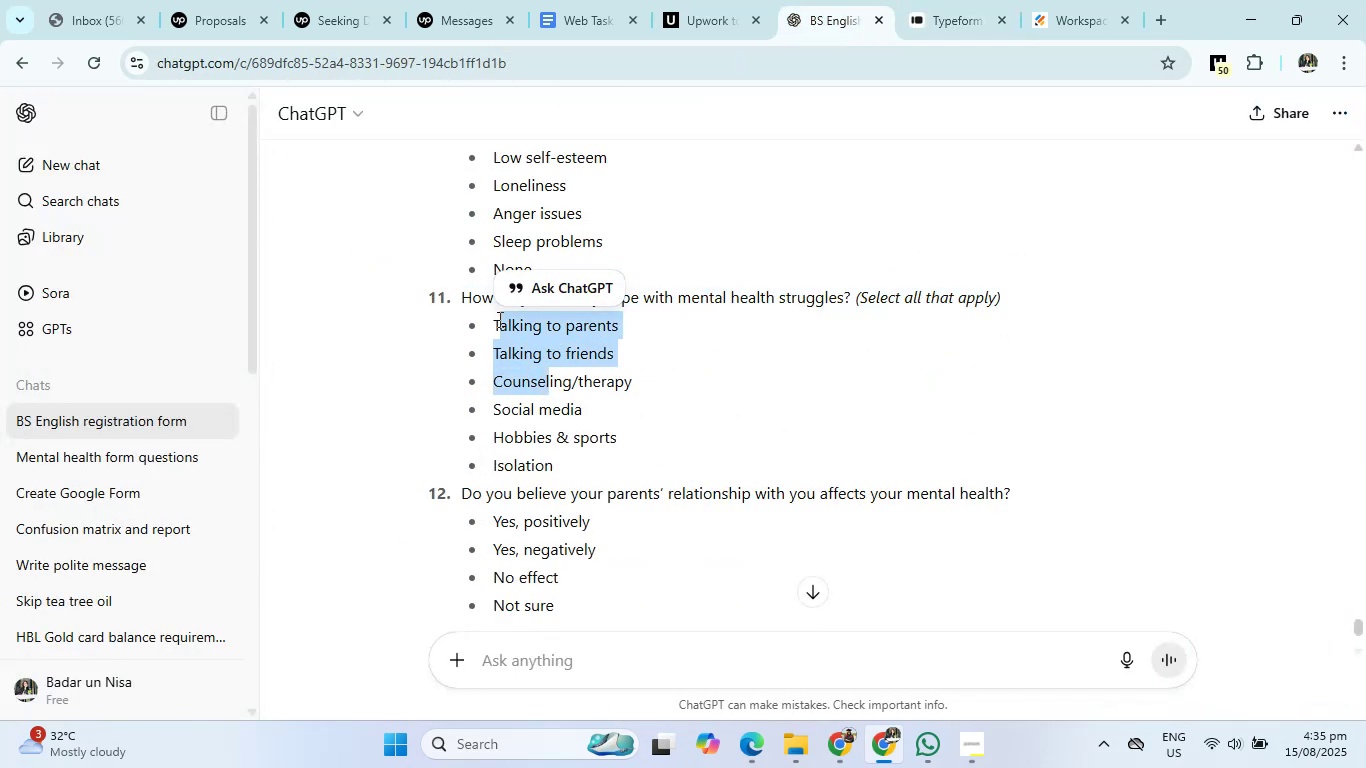 
left_click([498, 319])
 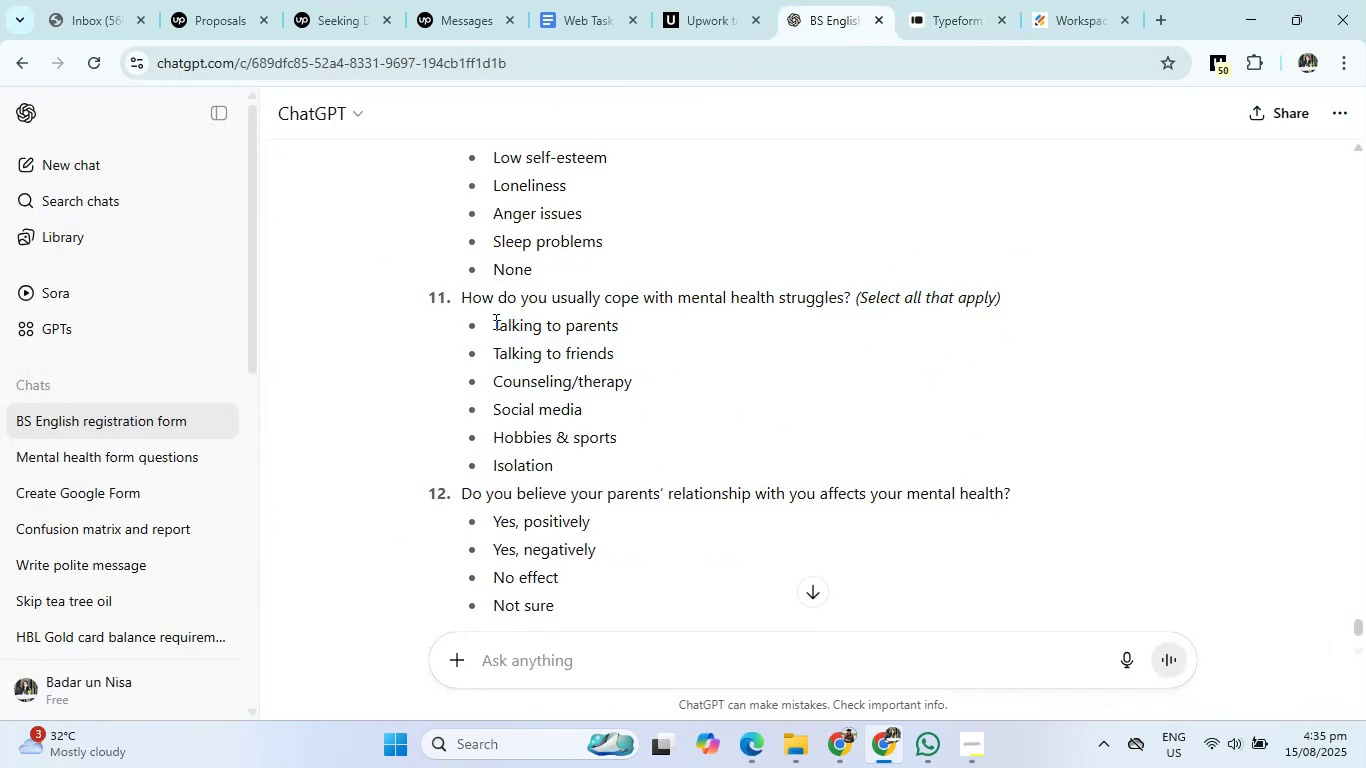 
left_click_drag(start_coordinate=[494, 321], to_coordinate=[596, 466])
 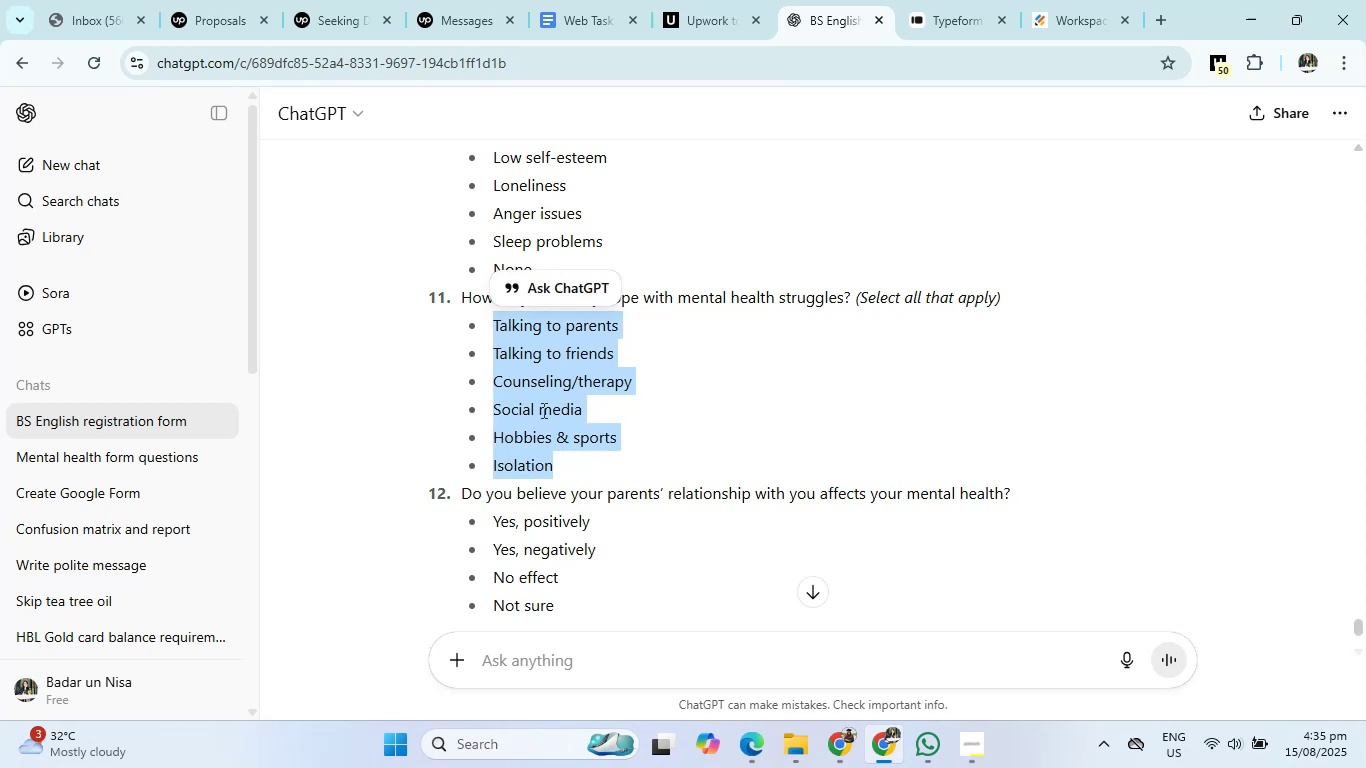 
right_click([542, 410])
 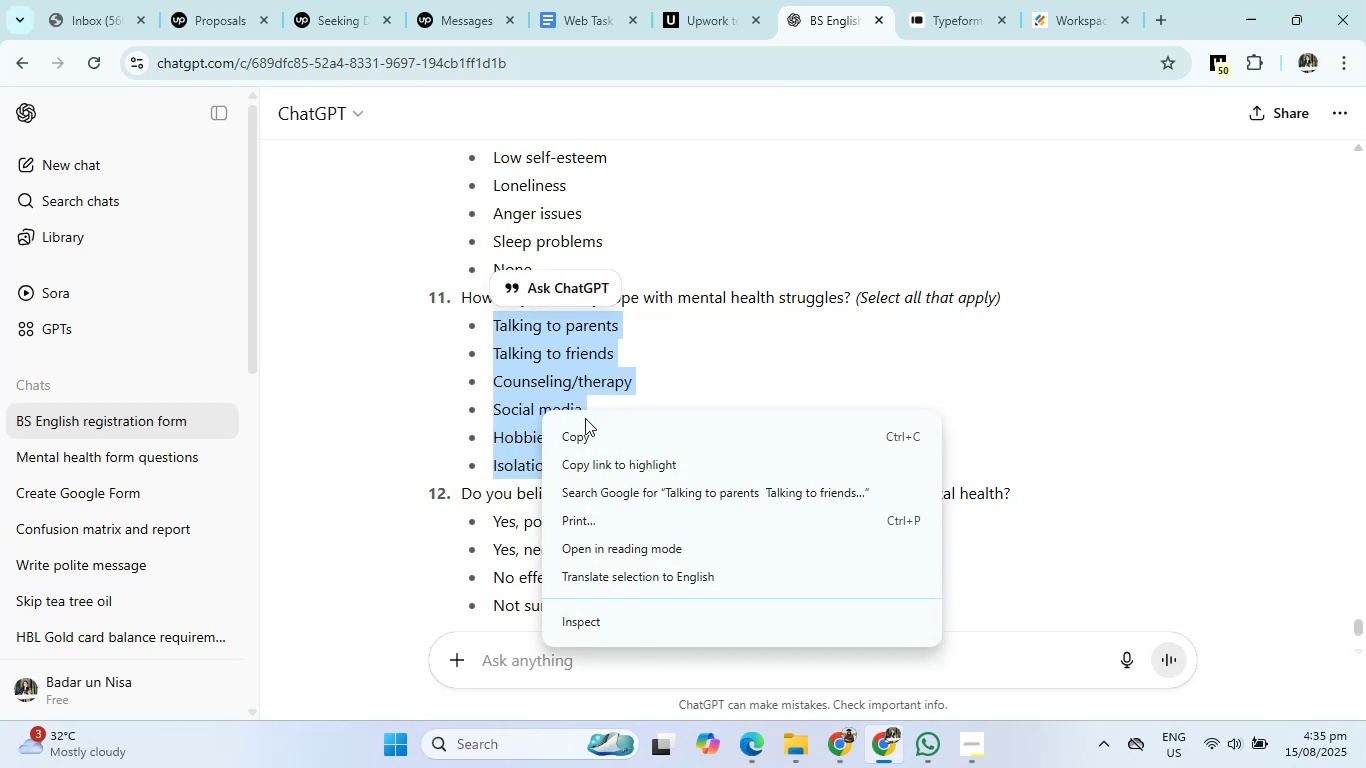 
left_click([586, 419])
 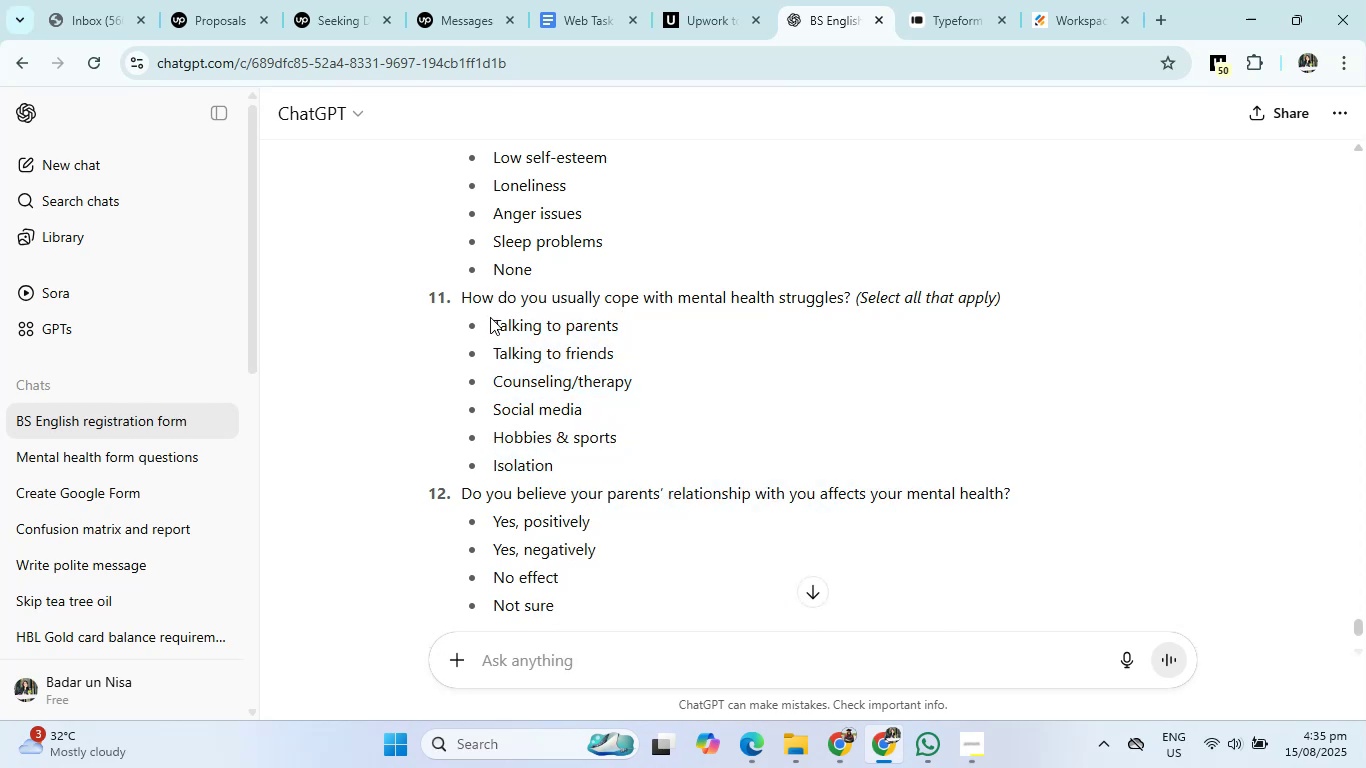 
left_click_drag(start_coordinate=[496, 323], to_coordinate=[581, 467])
 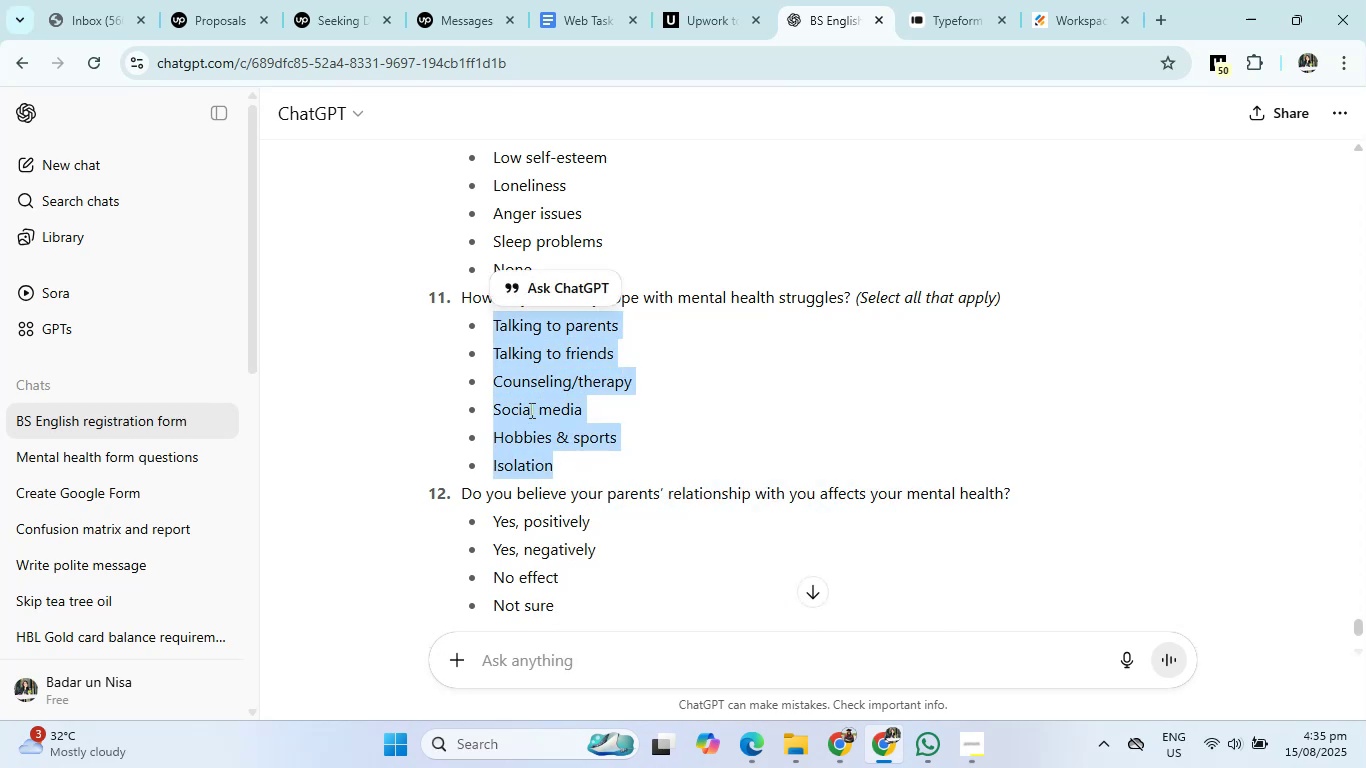 
right_click([529, 409])
 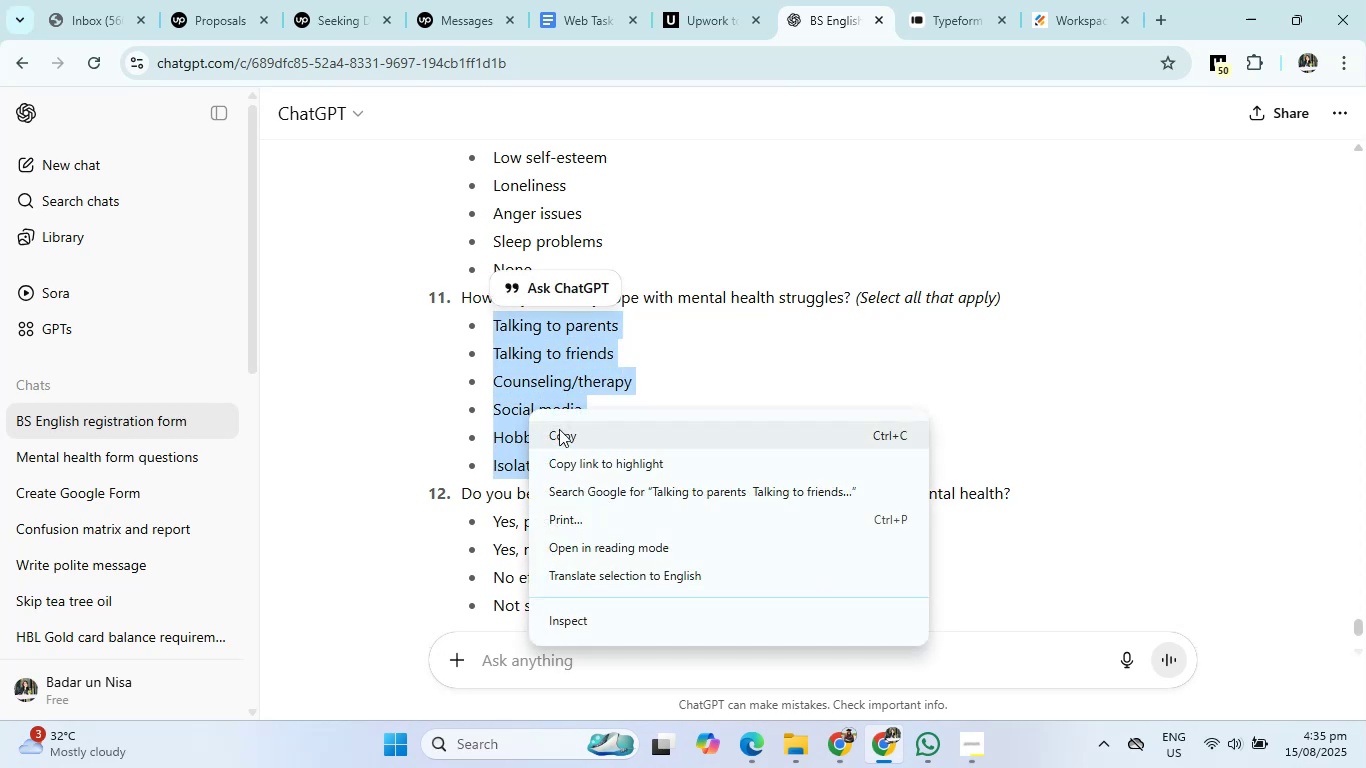 
left_click([559, 429])
 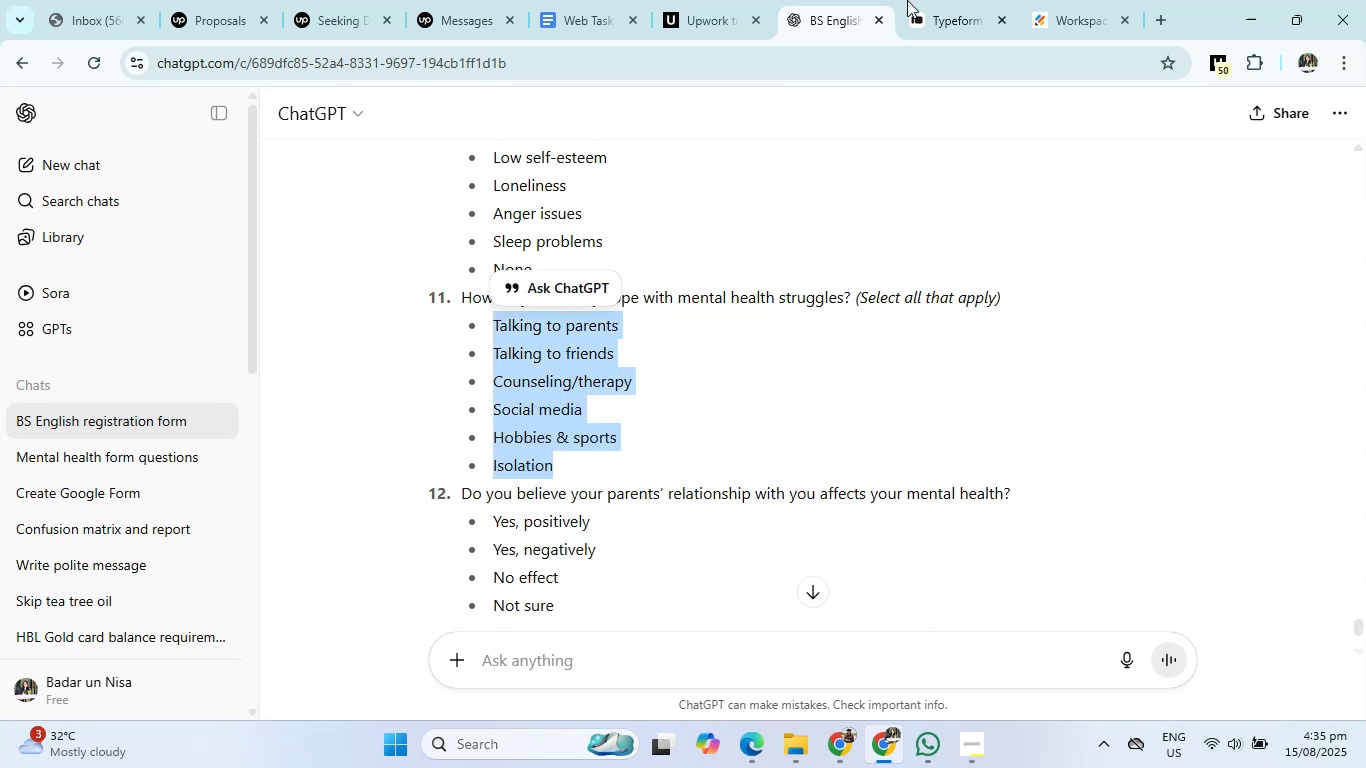 
left_click([959, 0])
 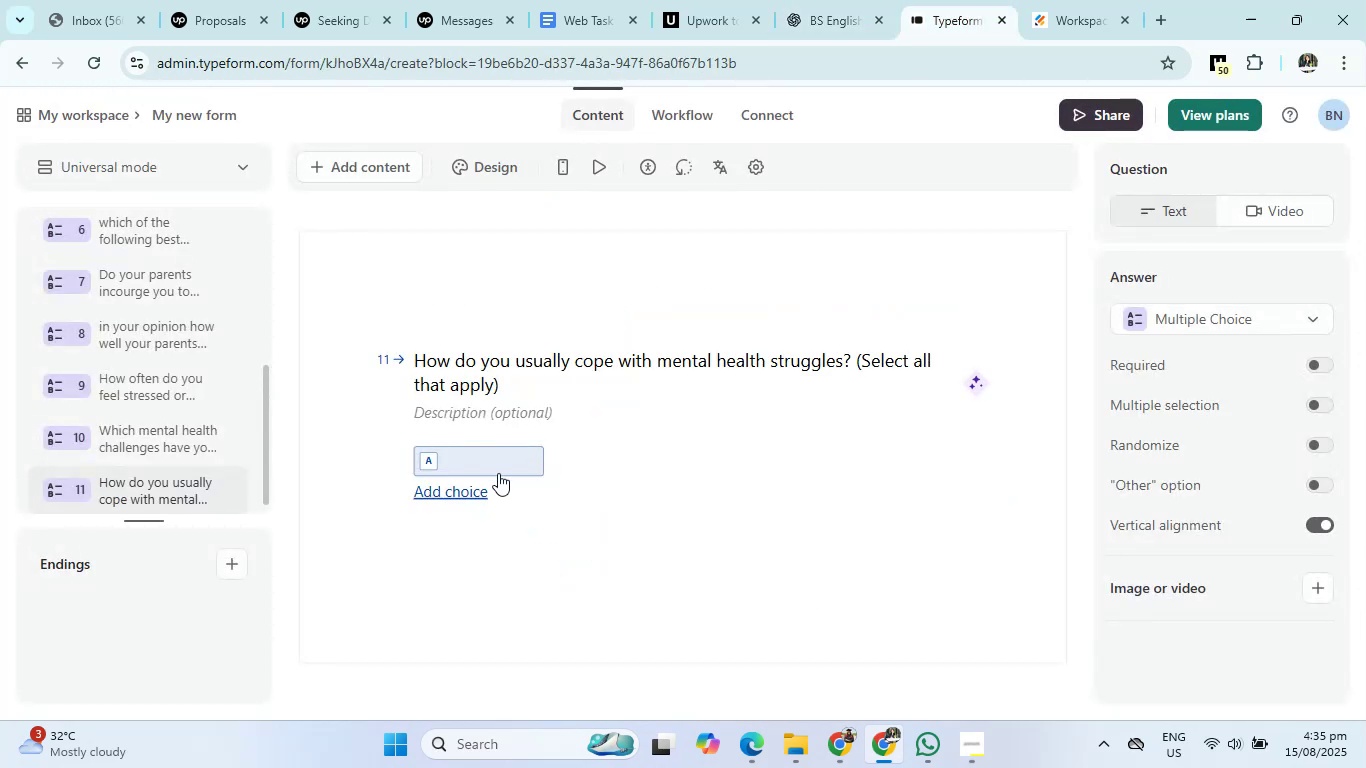 
left_click([486, 459])
 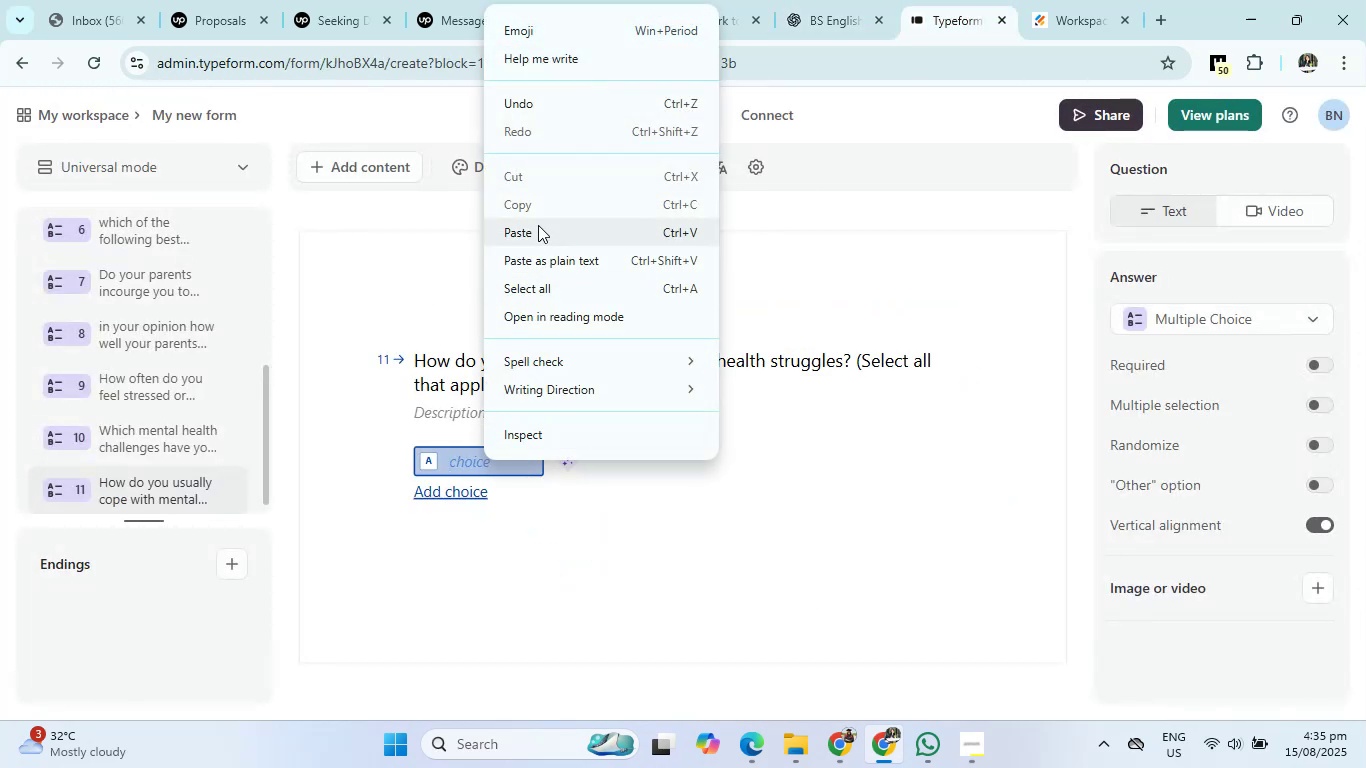 
left_click([538, 225])
 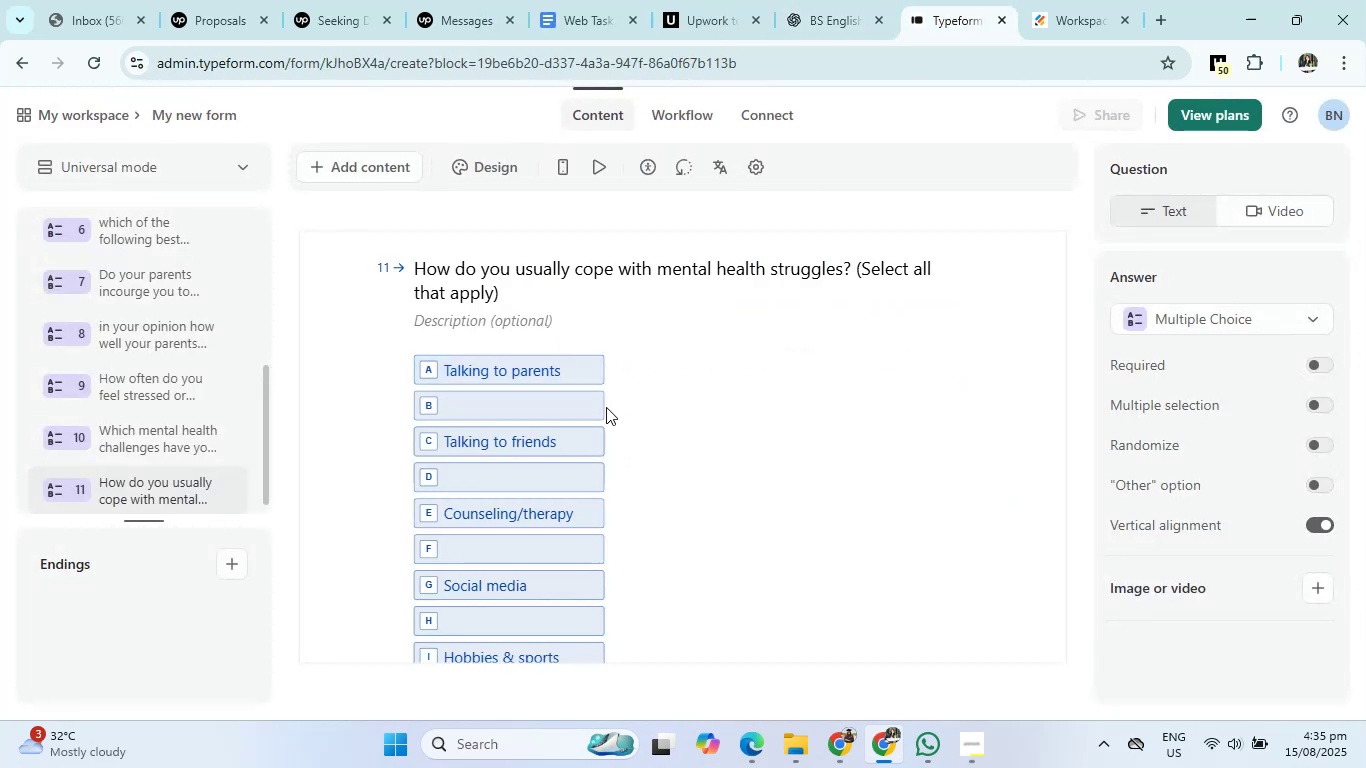 
left_click([598, 403])
 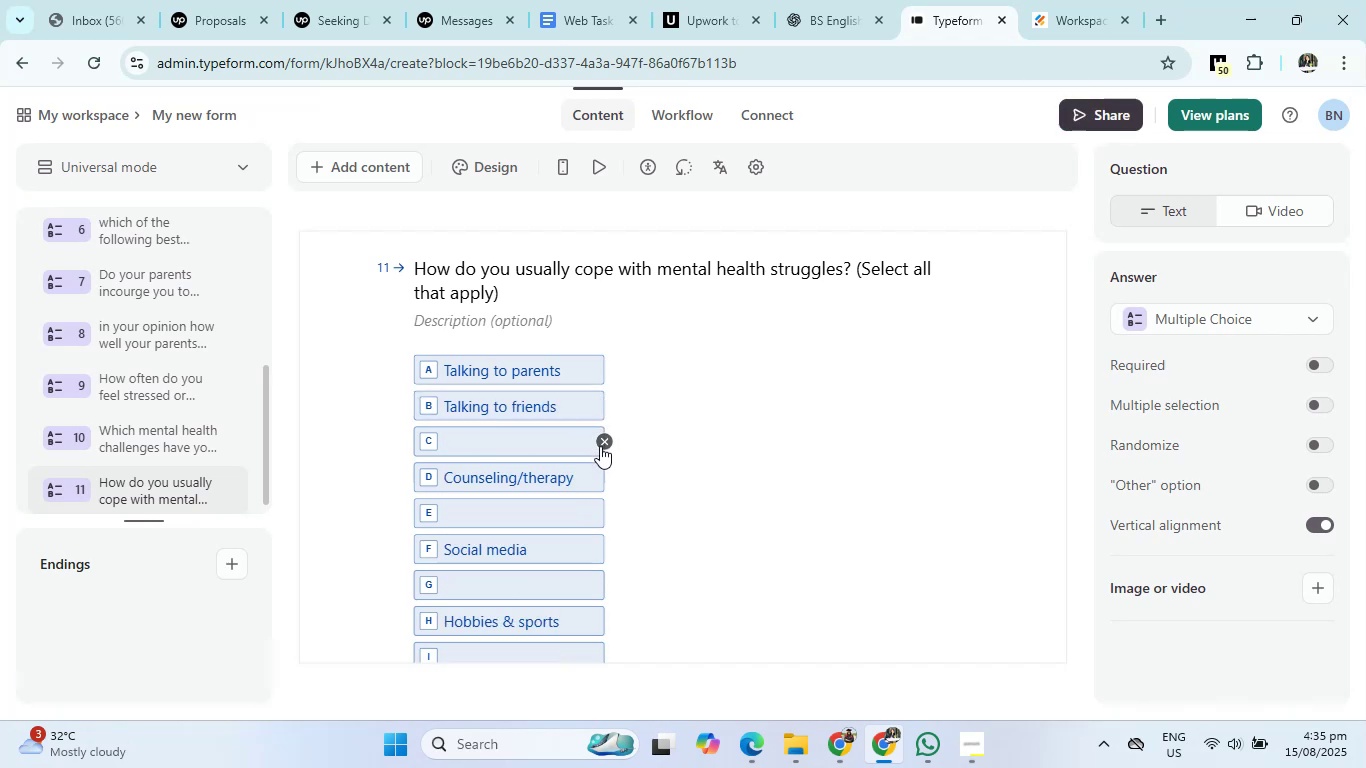 
left_click([600, 446])
 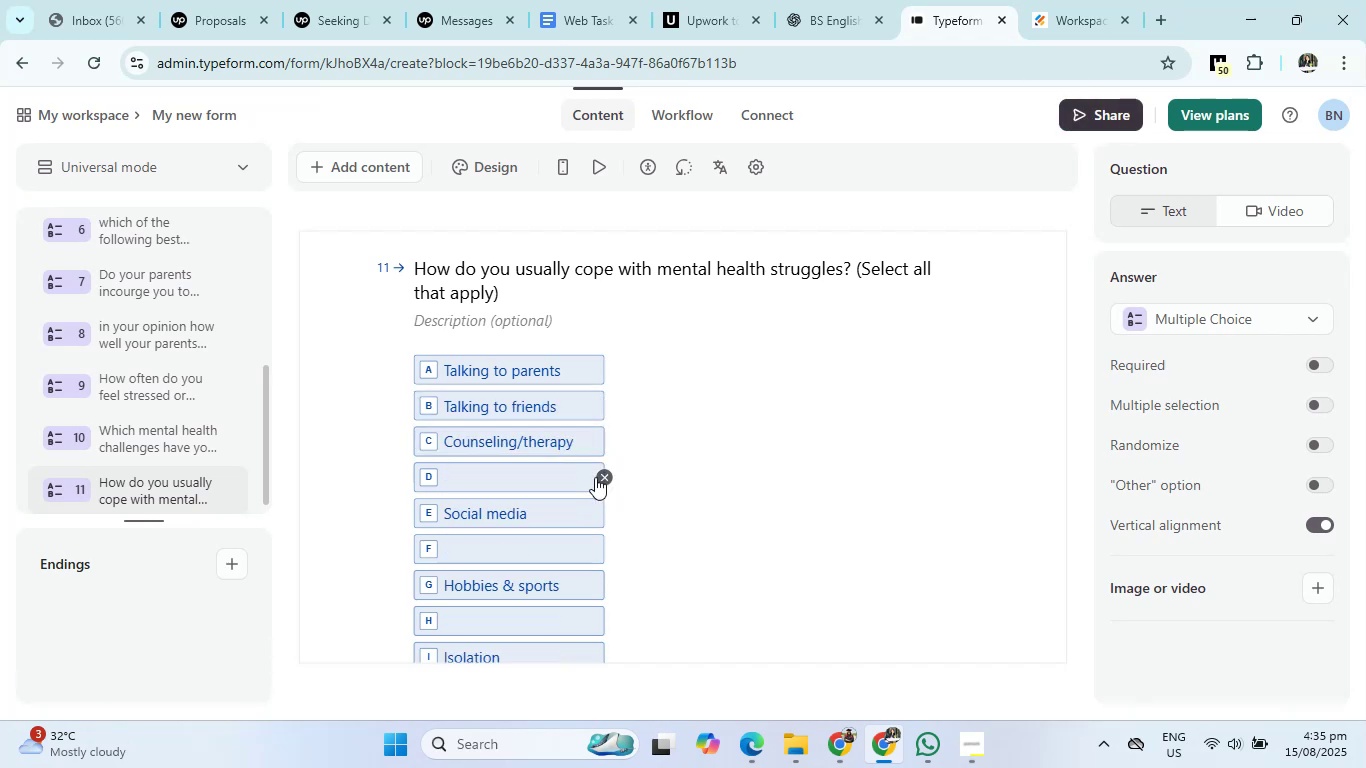 
left_click([599, 474])
 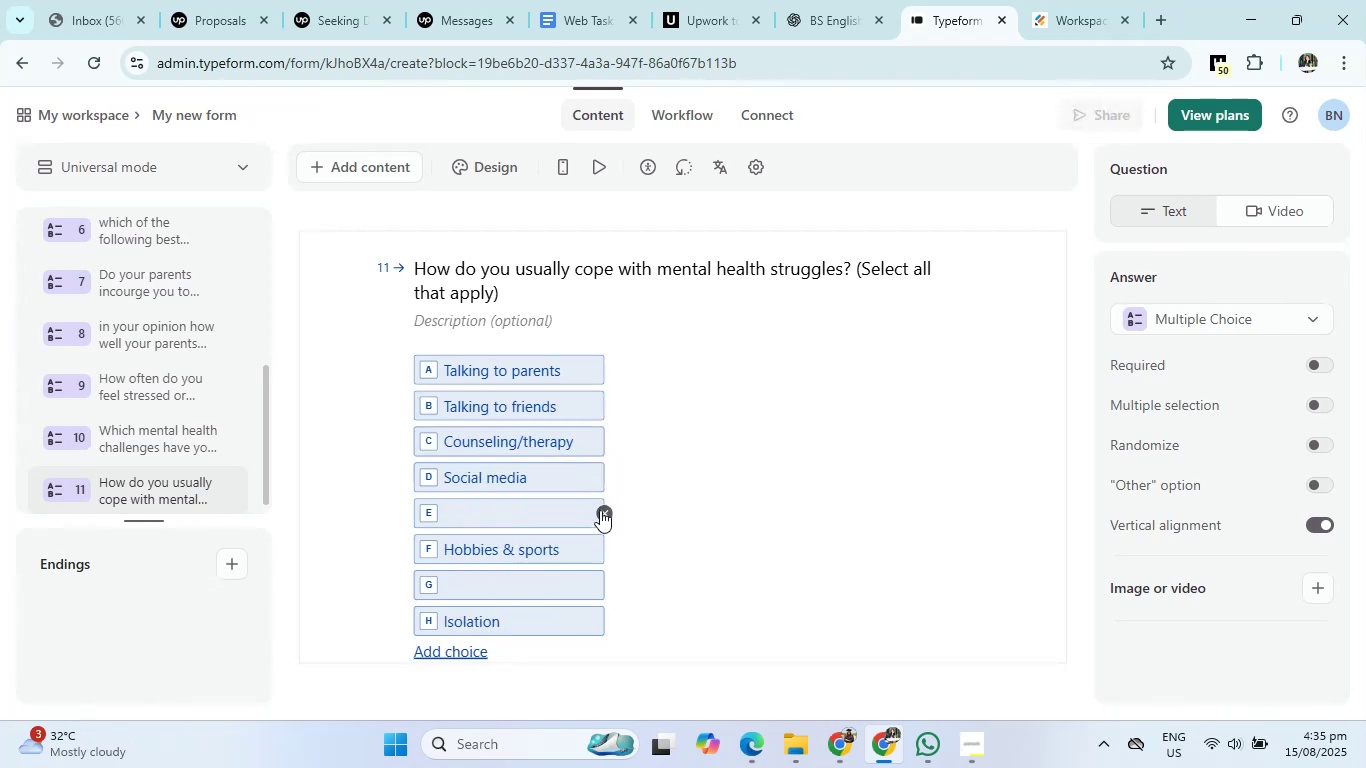 
left_click([600, 510])
 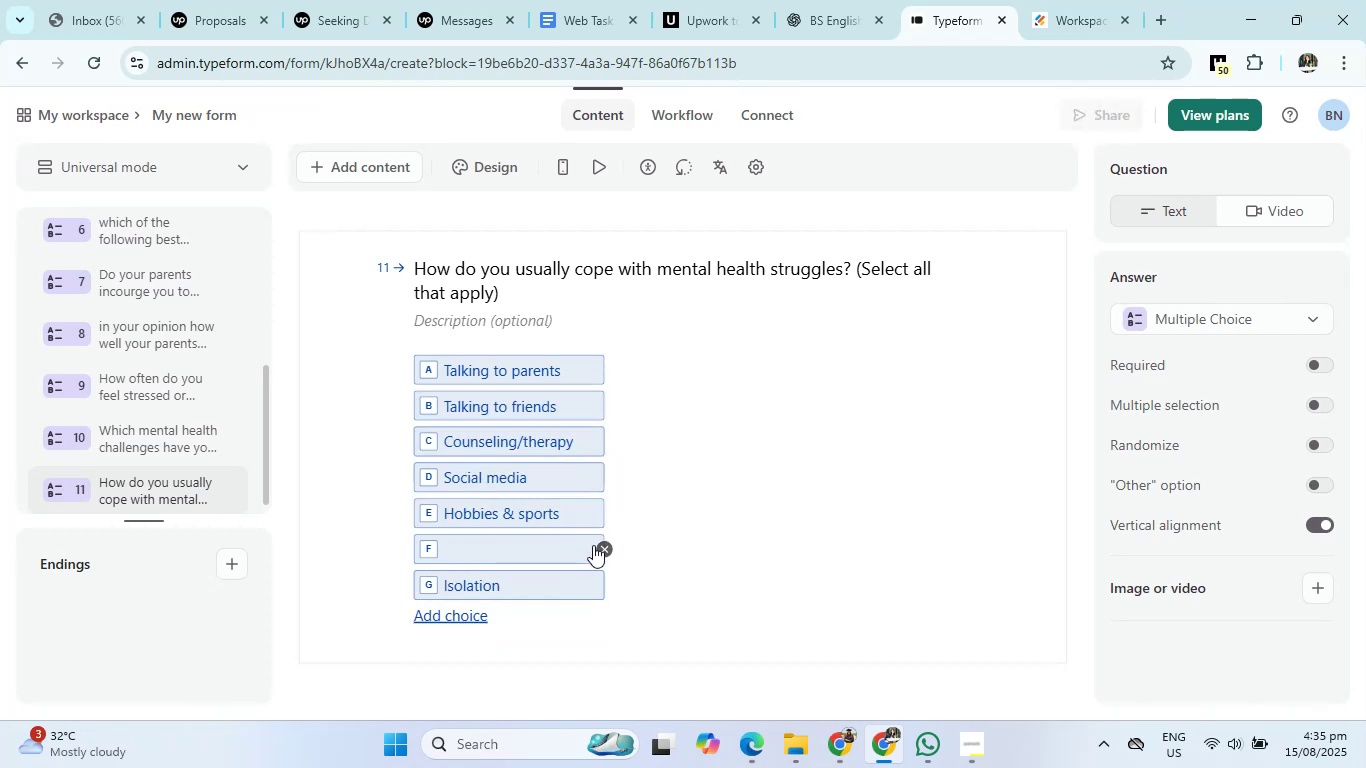 
left_click([603, 546])
 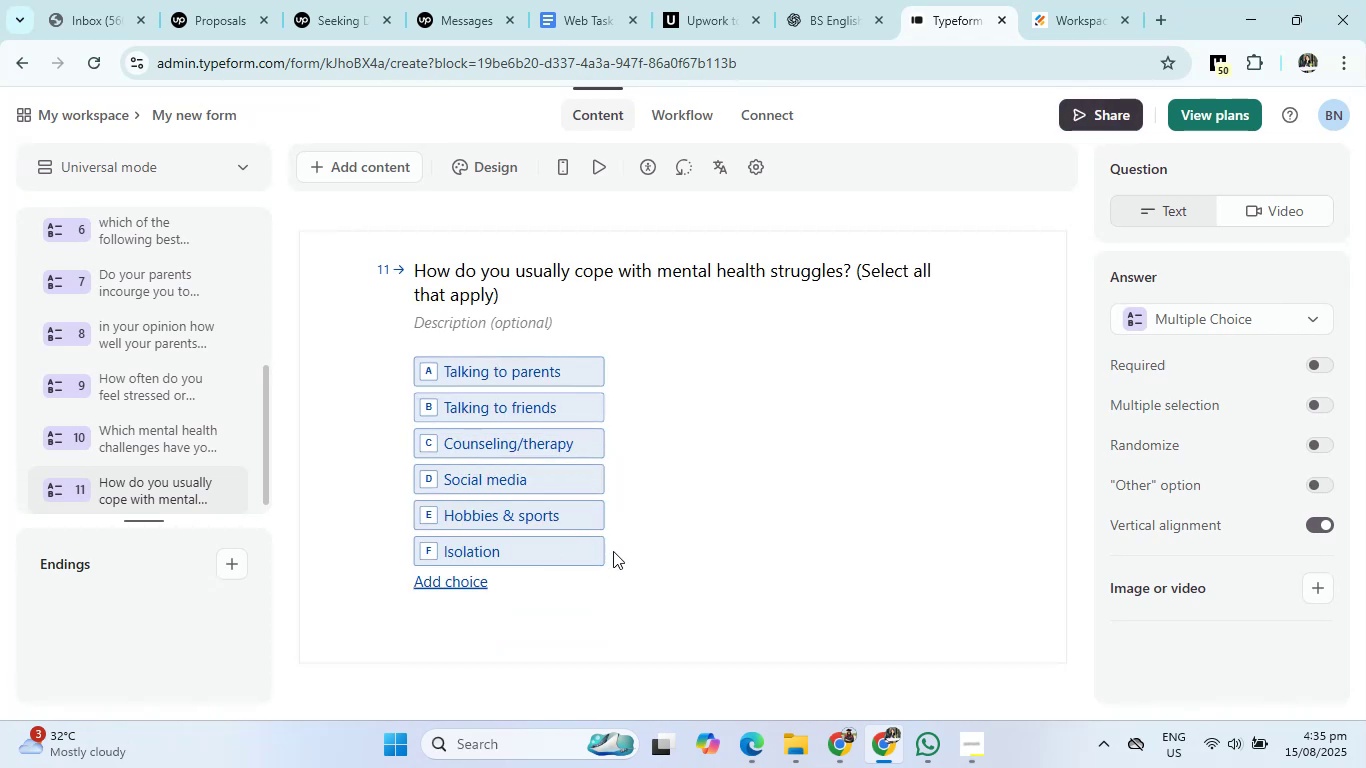 
left_click([843, 0])
 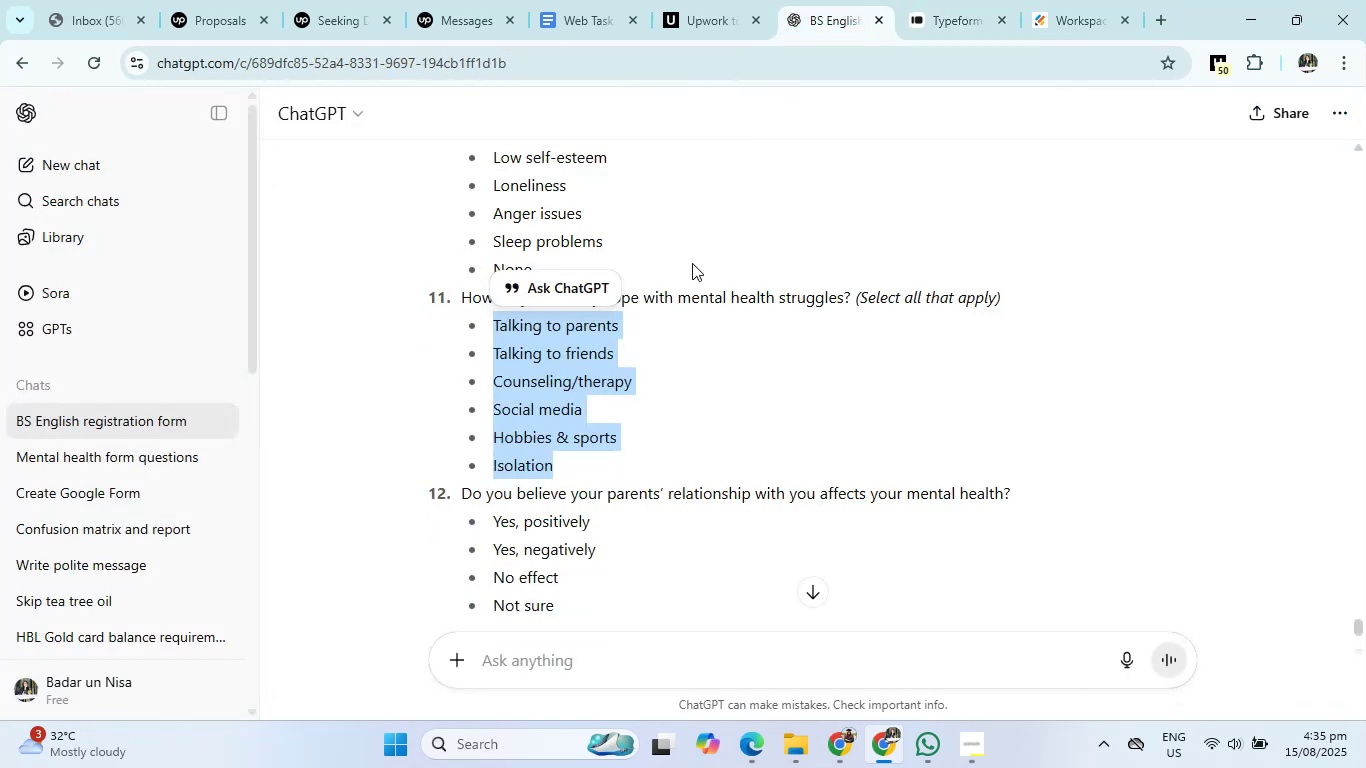 
scroll: coordinate [649, 425], scroll_direction: down, amount: 2.0
 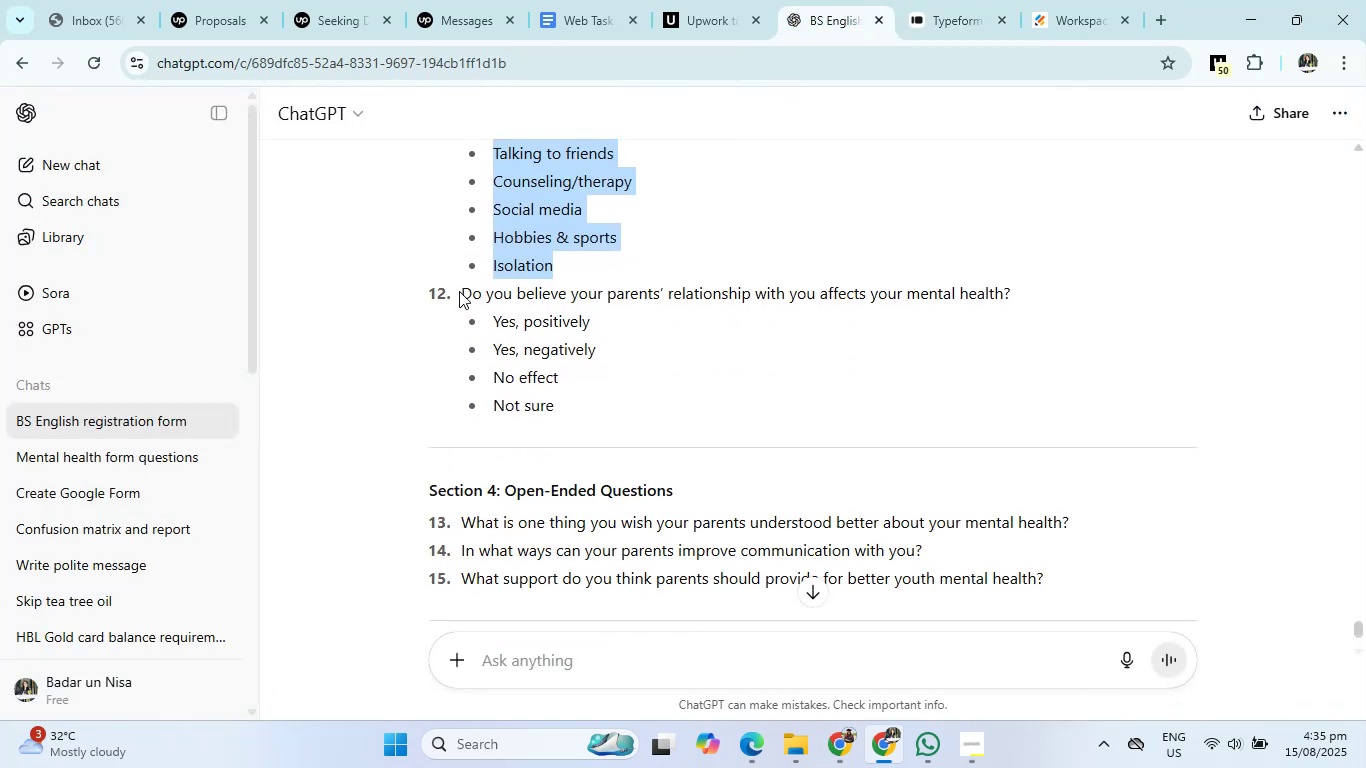 
left_click_drag(start_coordinate=[463, 294], to_coordinate=[1043, 300])
 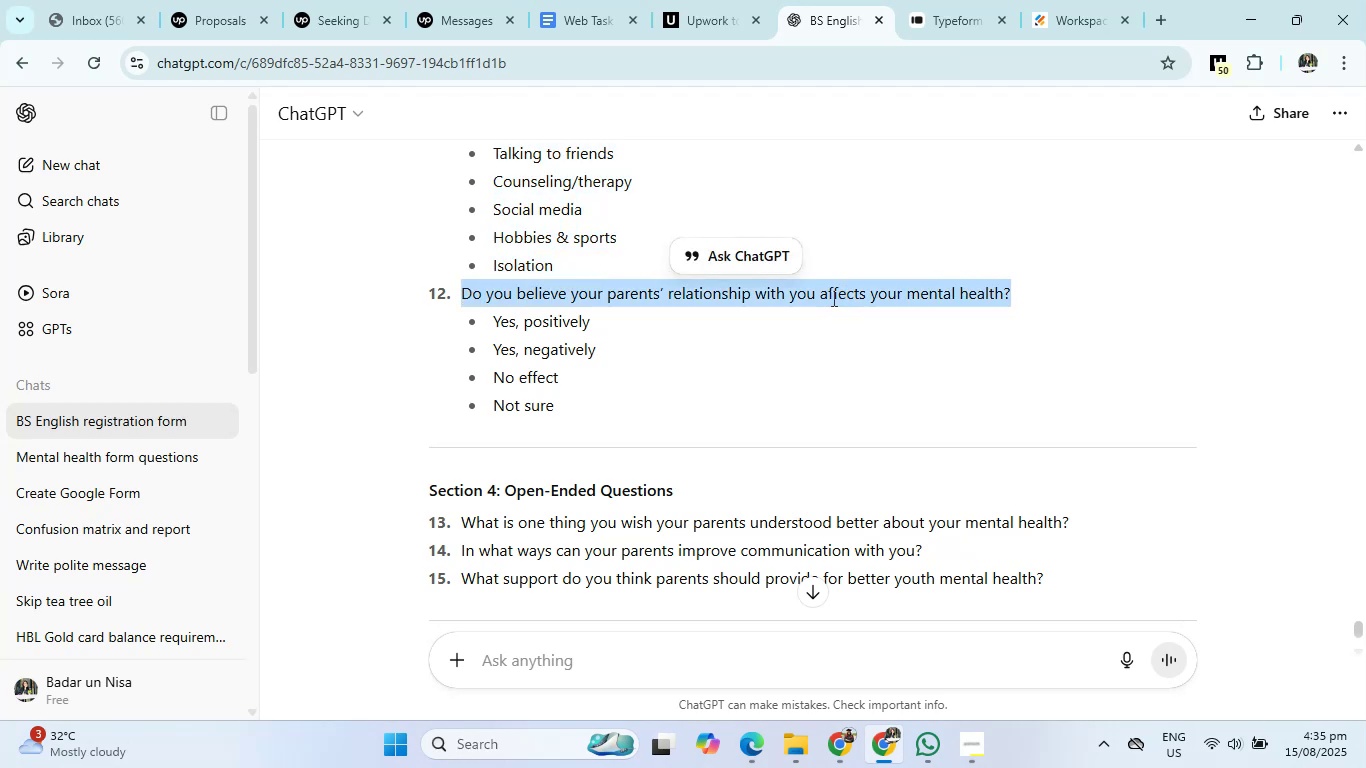 
right_click([832, 298])
 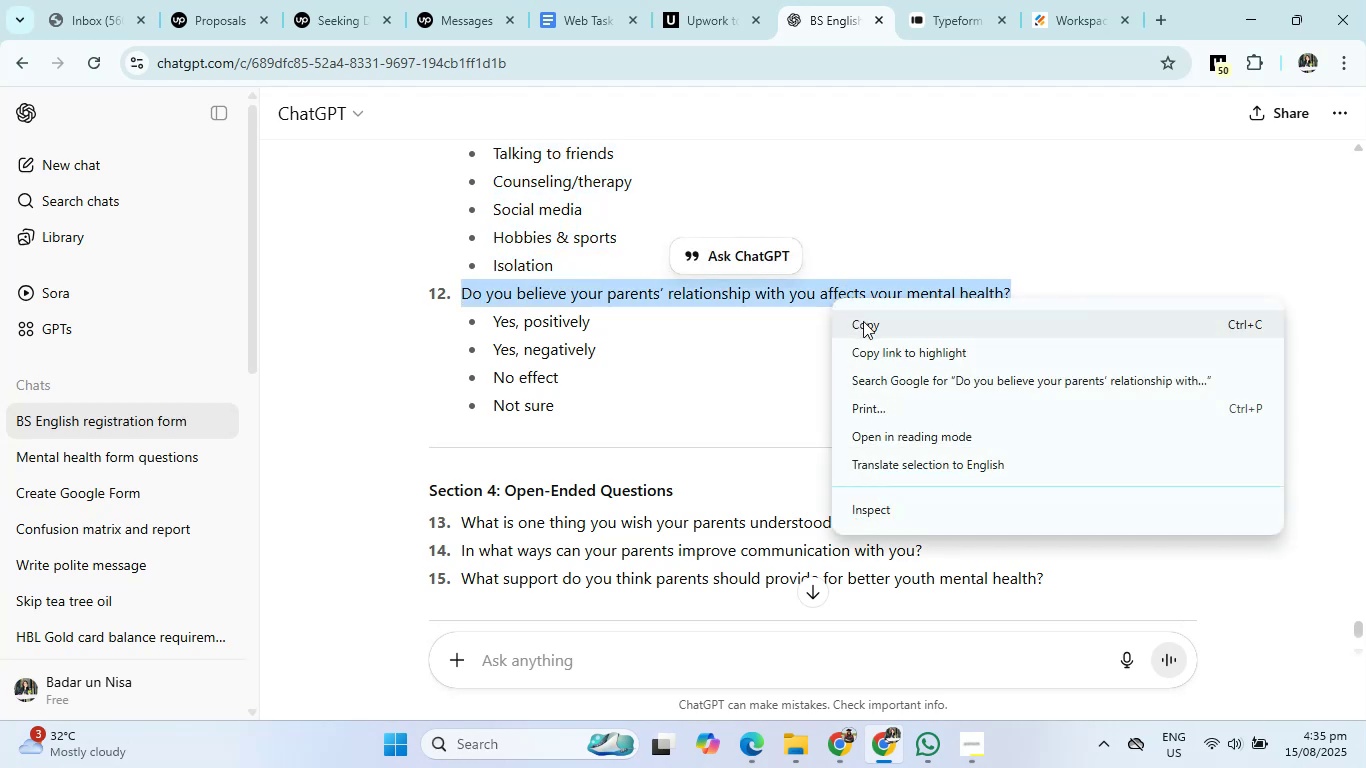 
left_click([863, 321])
 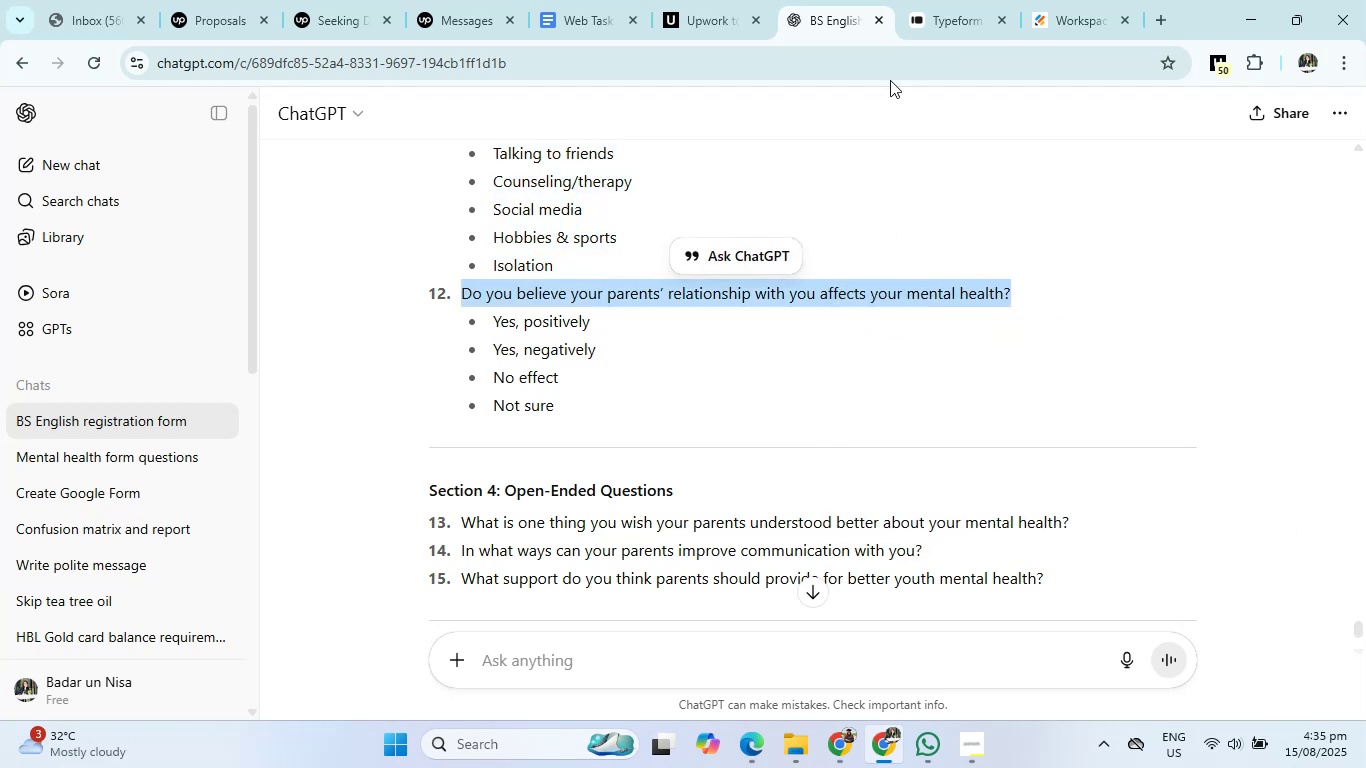 
left_click([943, 0])
 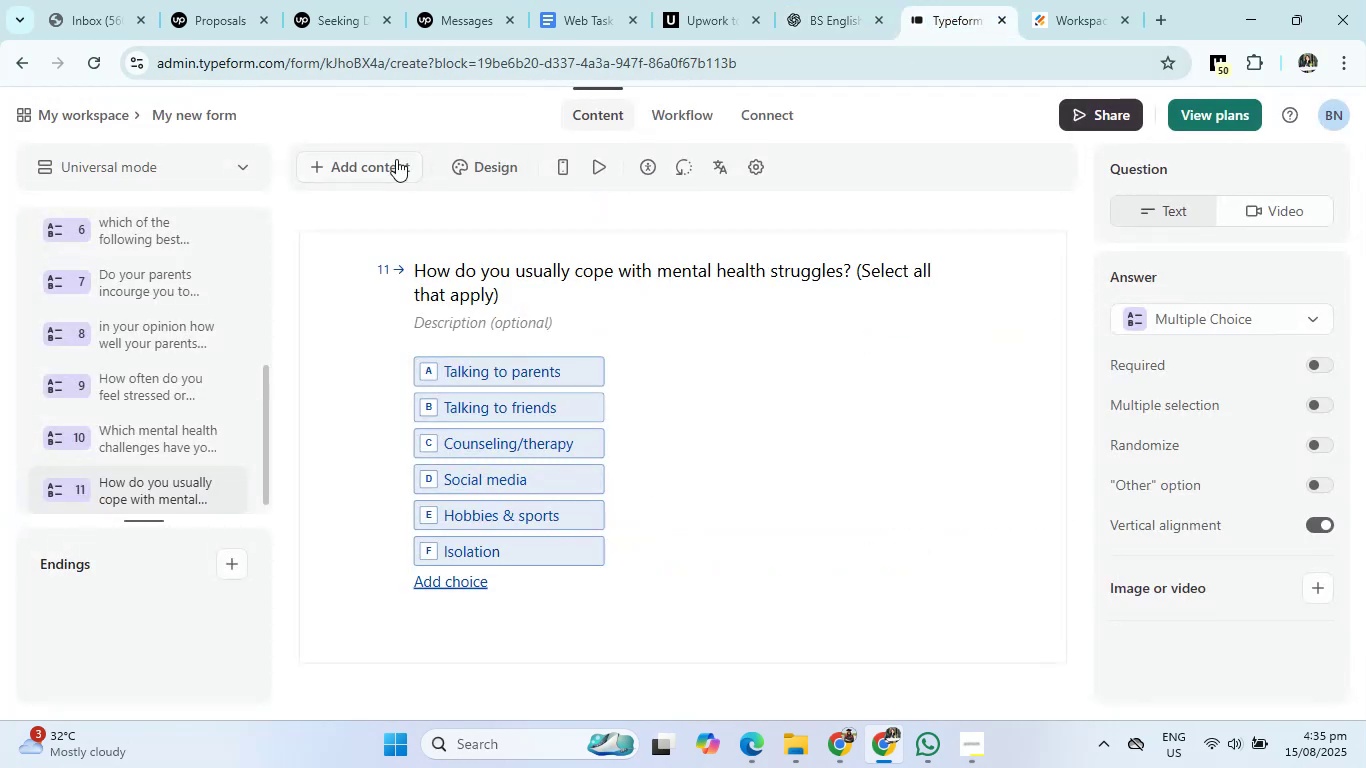 
left_click([358, 162])
 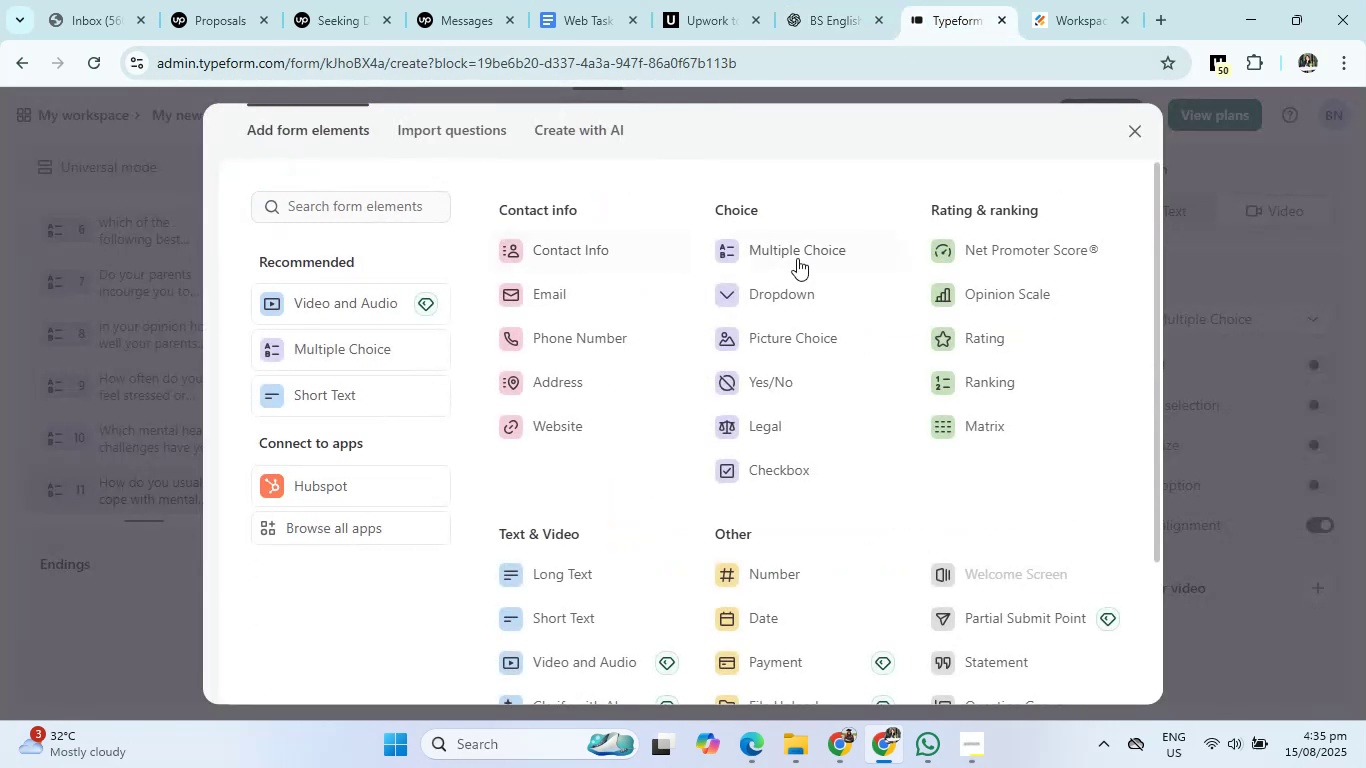 
left_click([797, 258])
 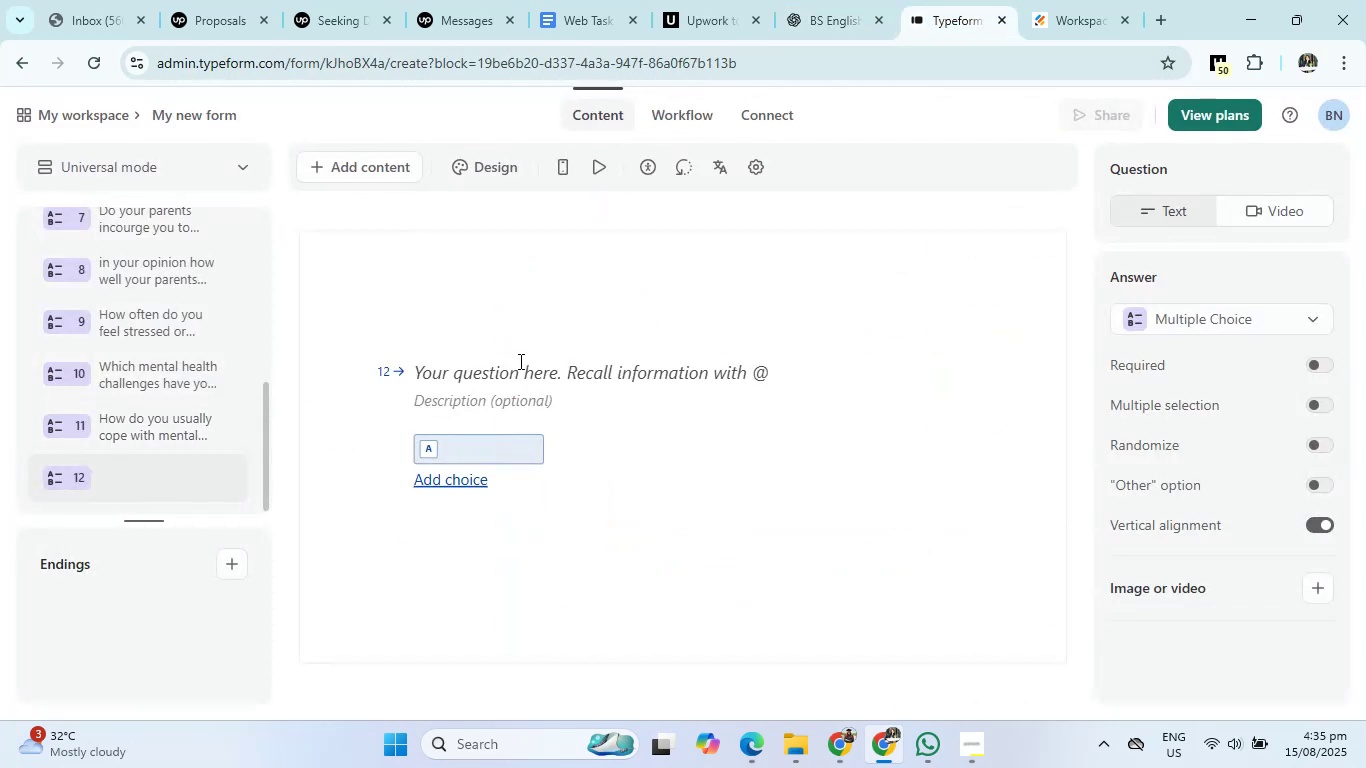 
left_click([498, 367])
 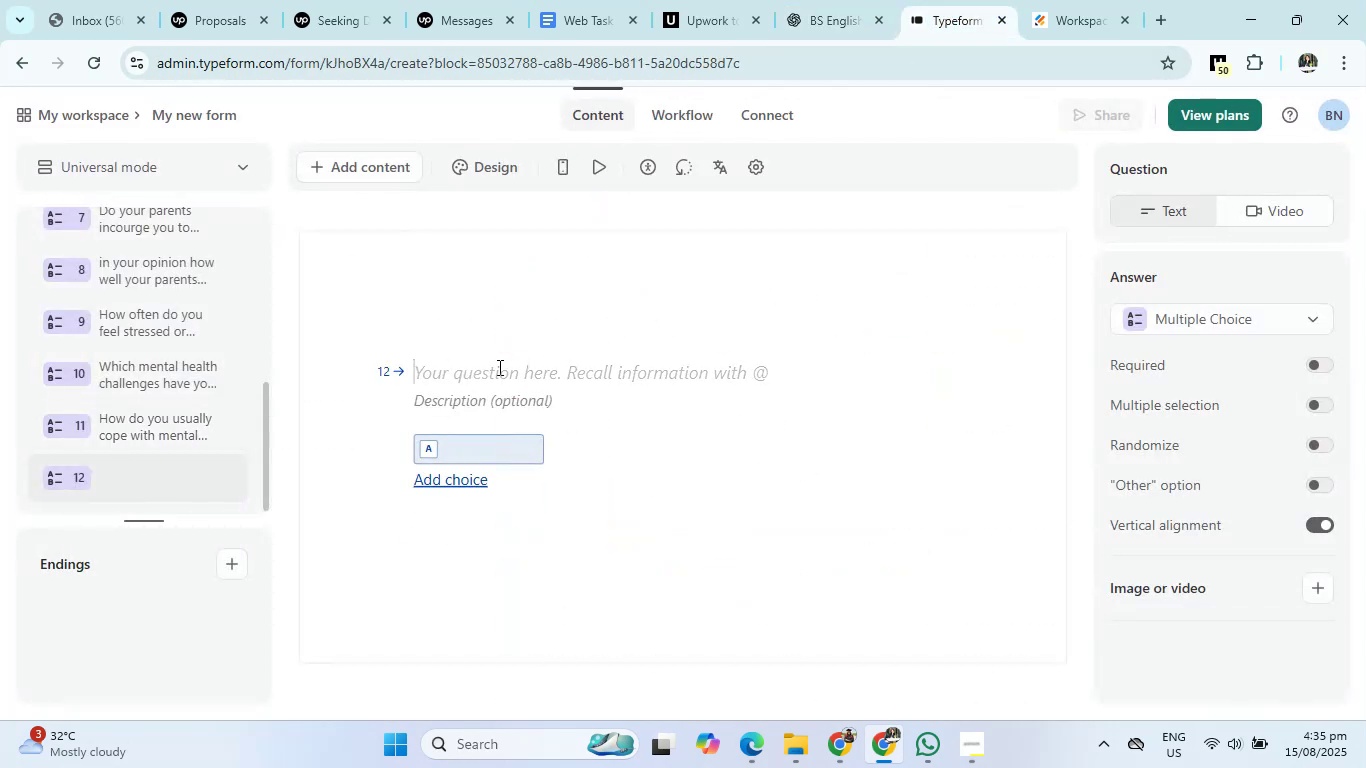 
right_click([498, 367])
 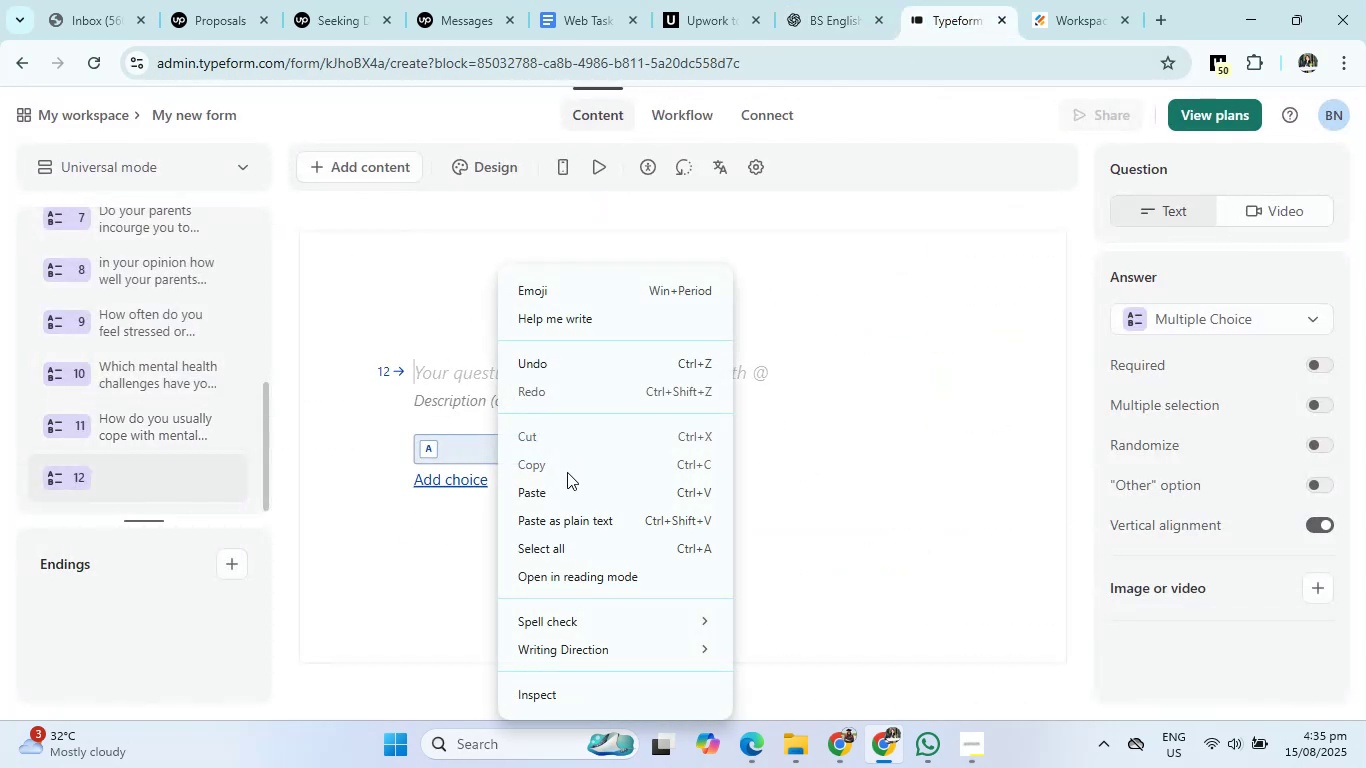 
left_click([564, 492])
 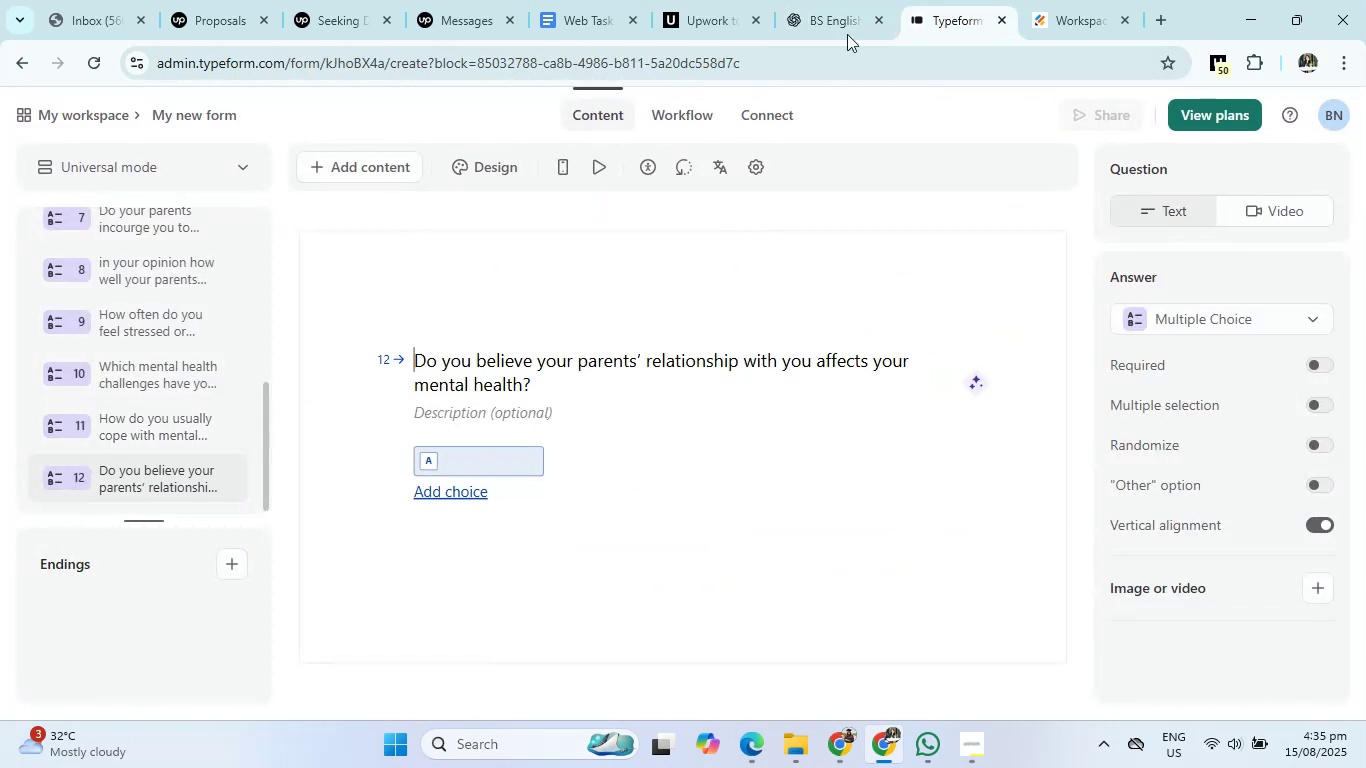 
left_click([851, 5])
 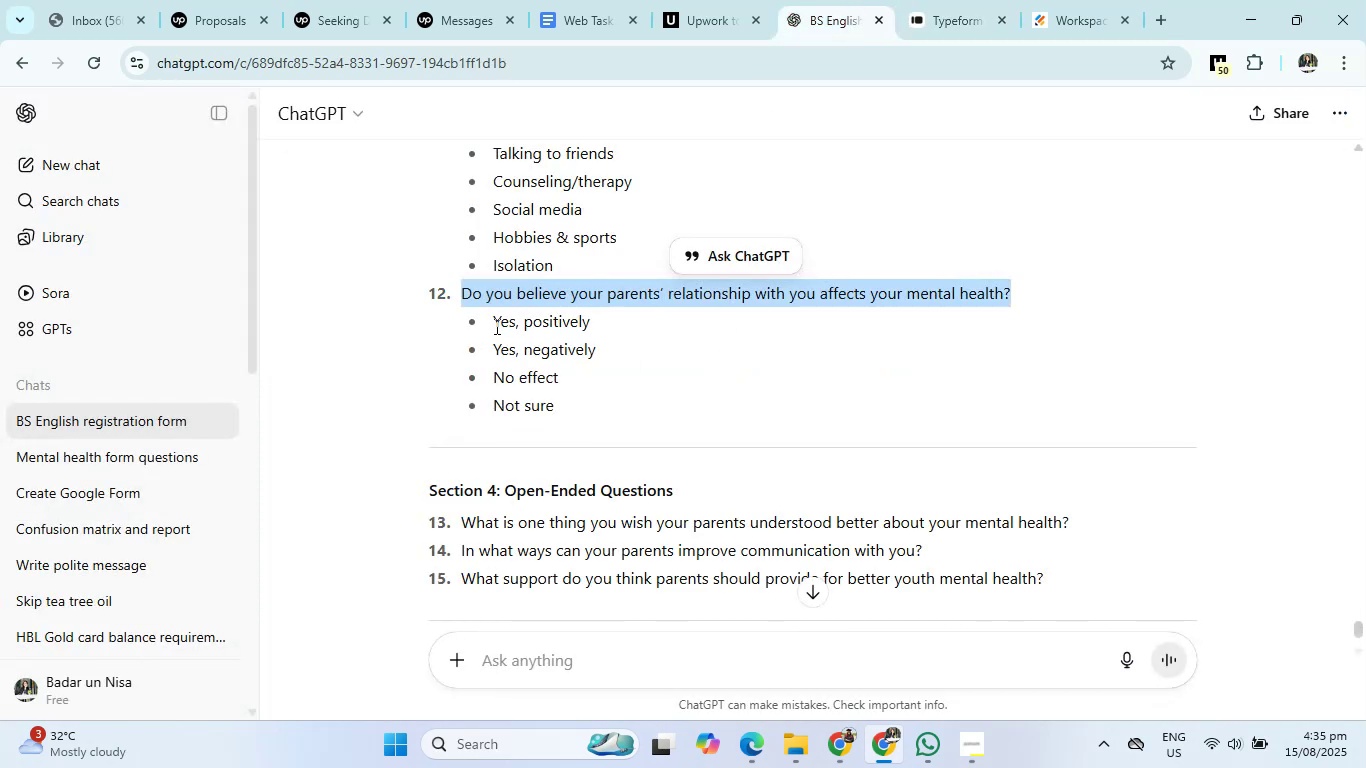 
left_click_drag(start_coordinate=[495, 324], to_coordinate=[564, 406])
 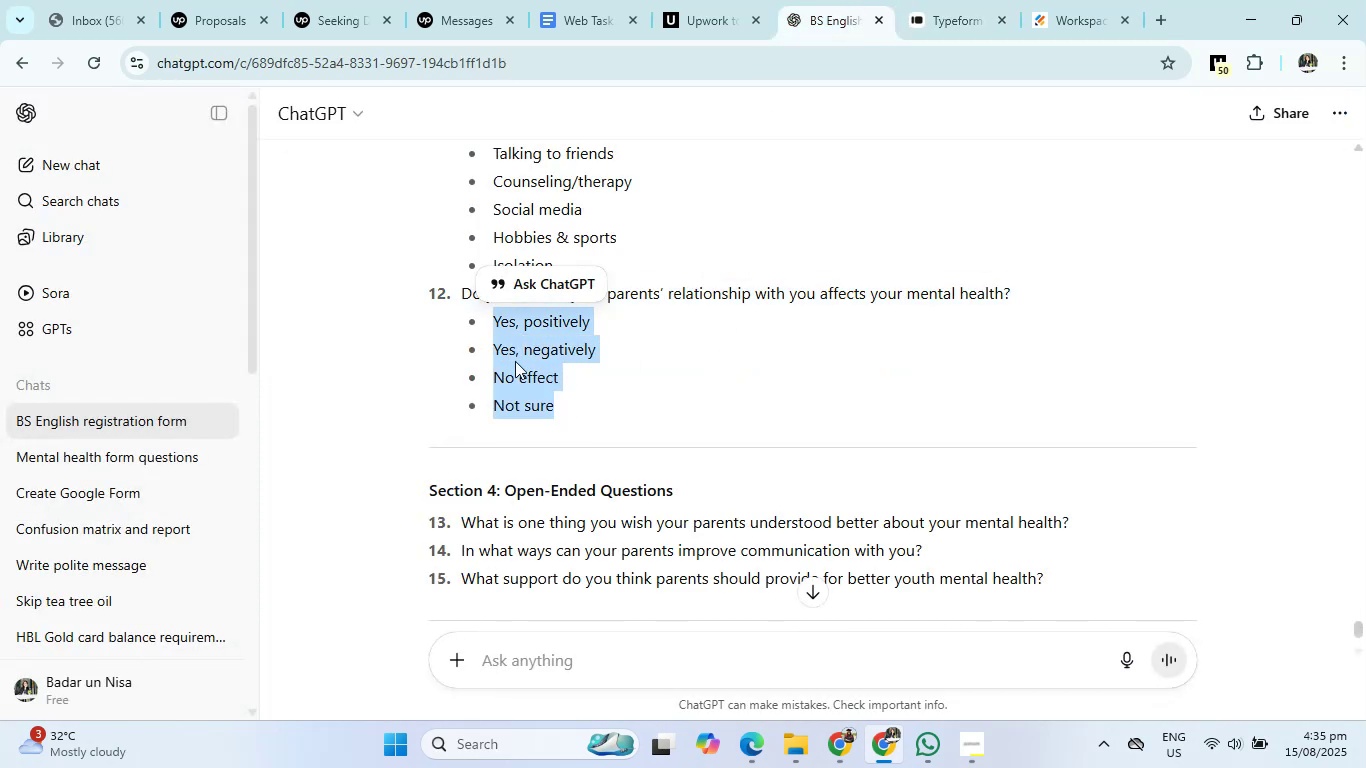 
right_click([515, 361])
 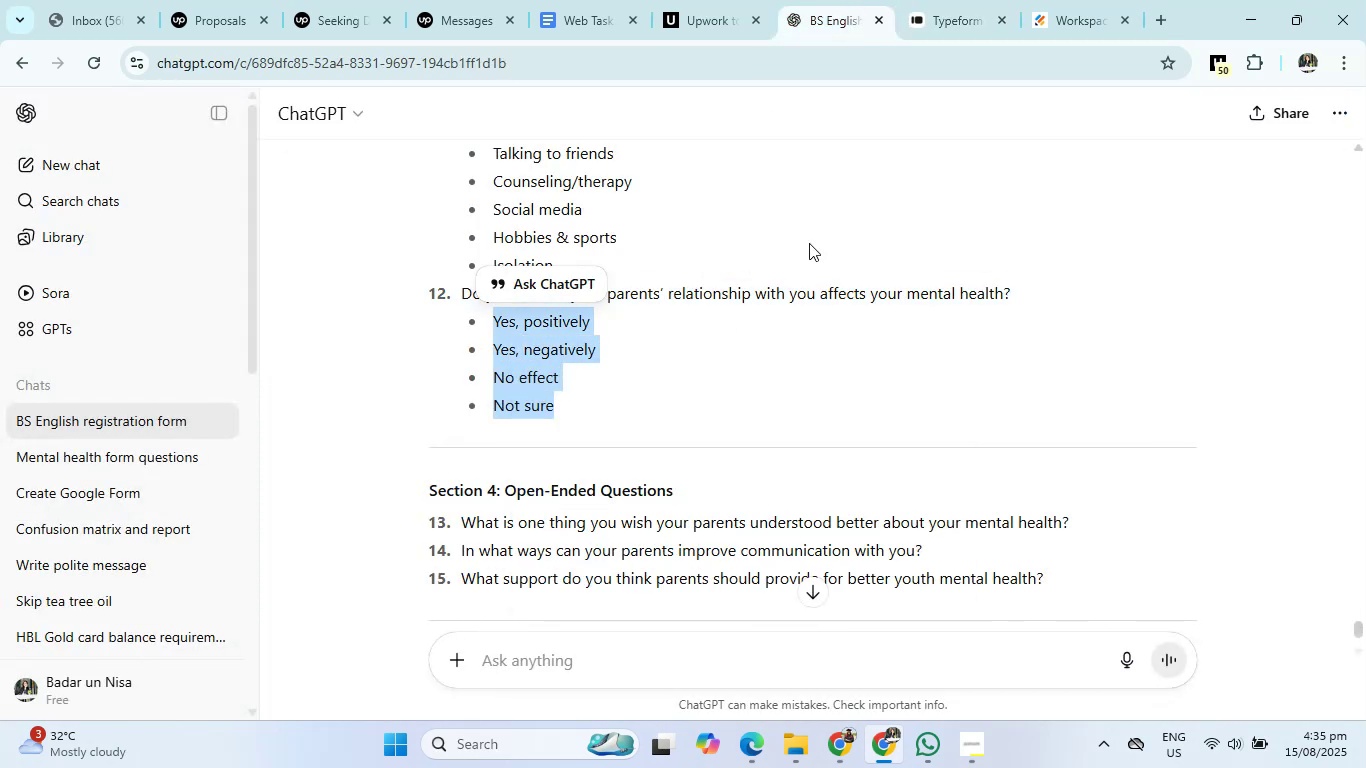 
left_click([968, 3])
 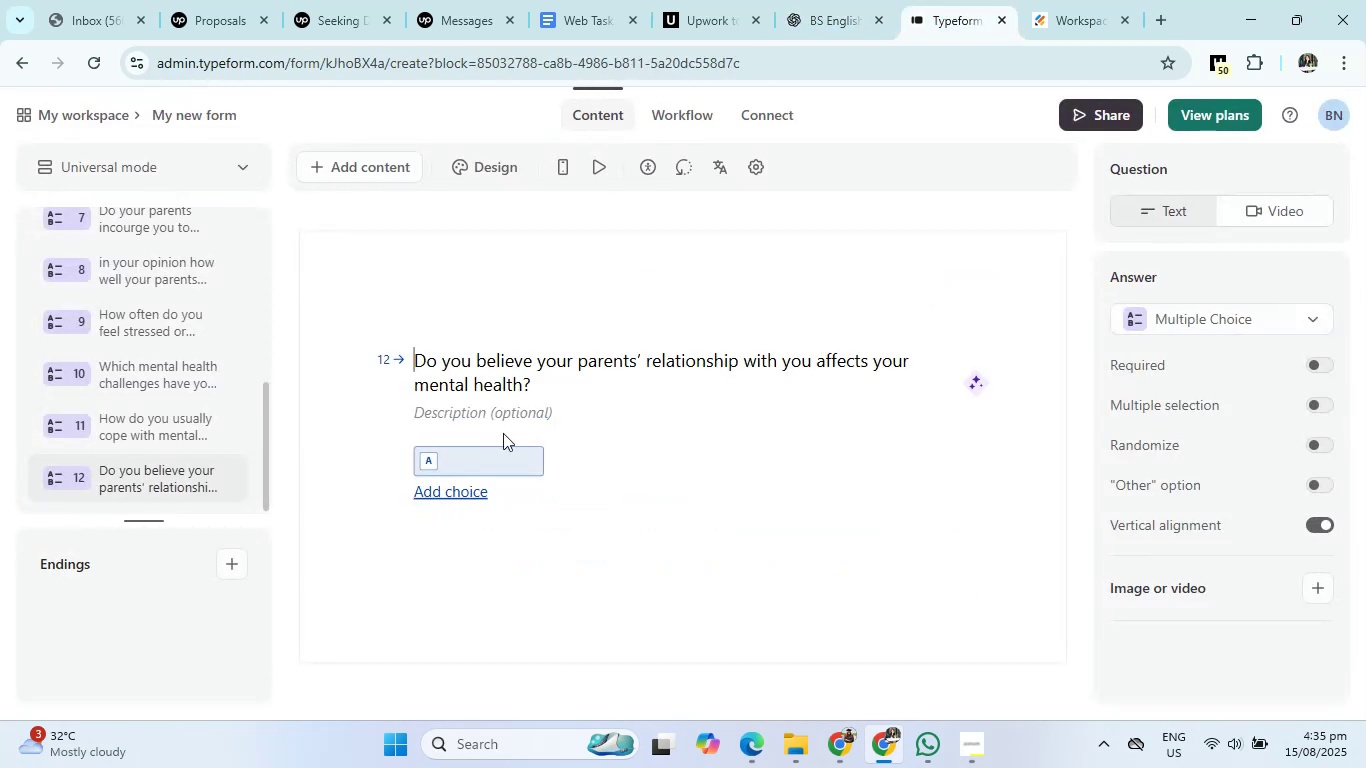 
left_click([491, 453])
 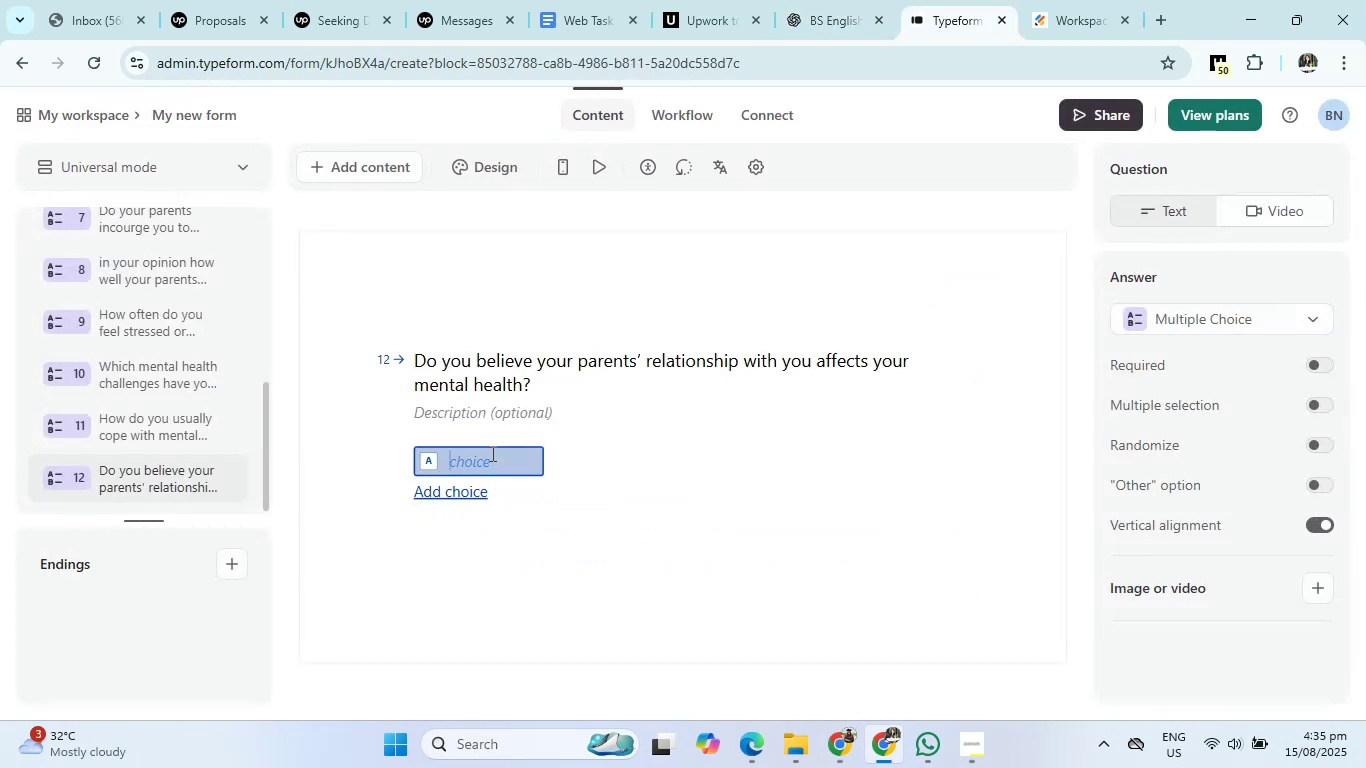 
right_click([491, 453])
 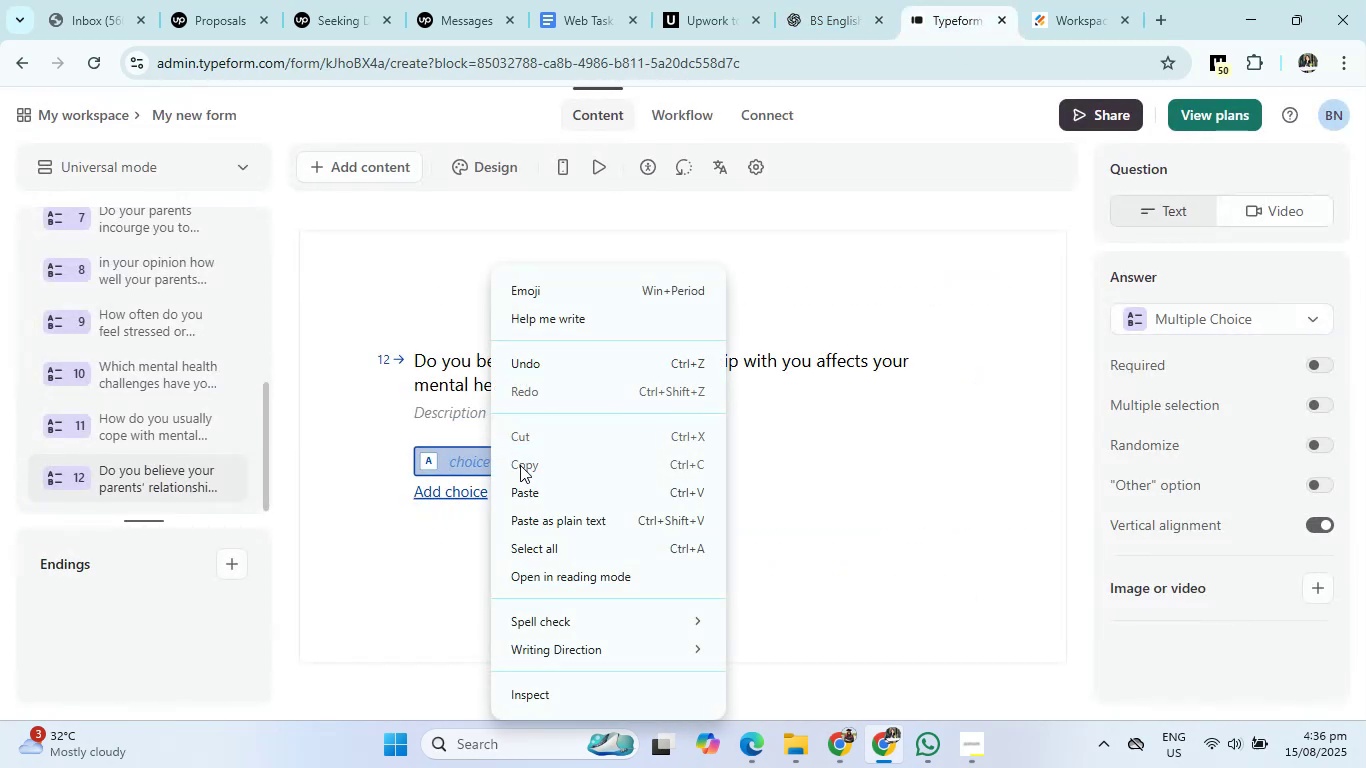 
left_click([525, 487])
 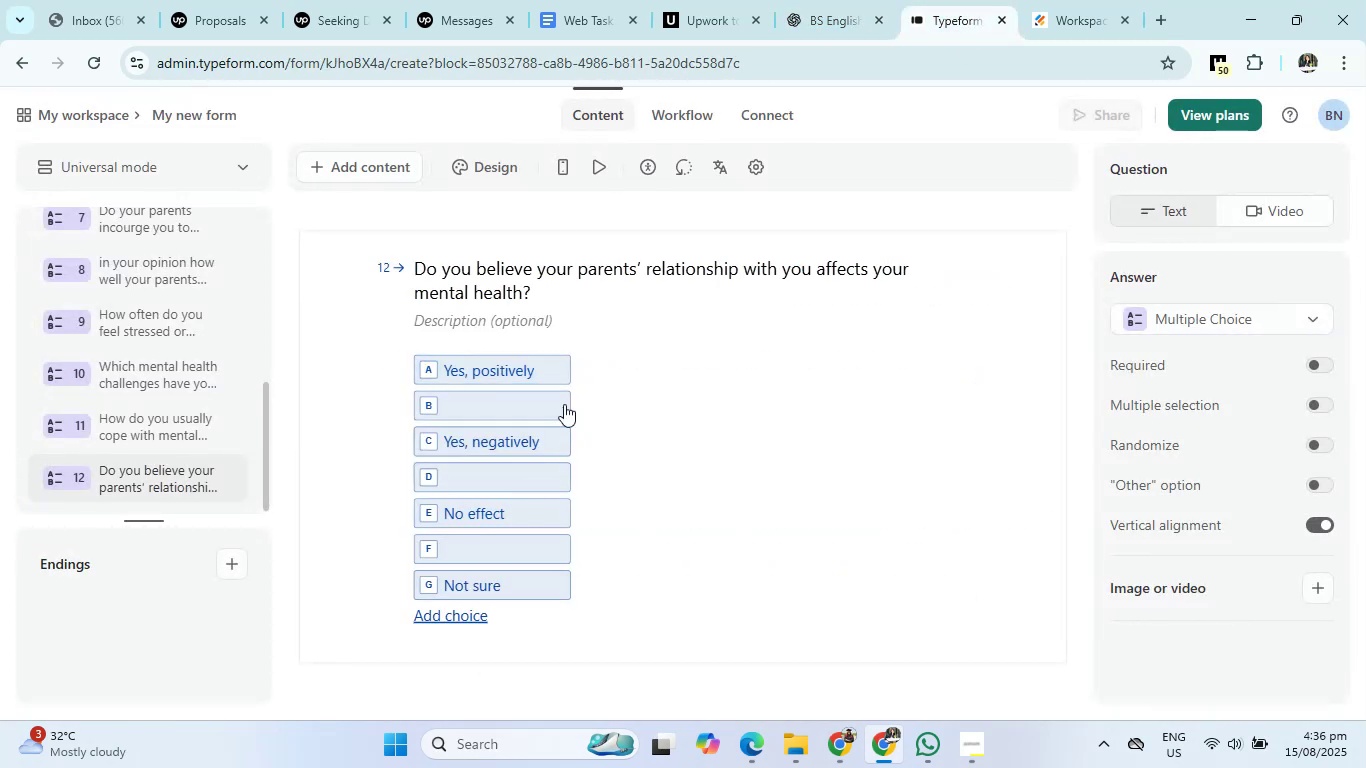 
left_click([564, 404])
 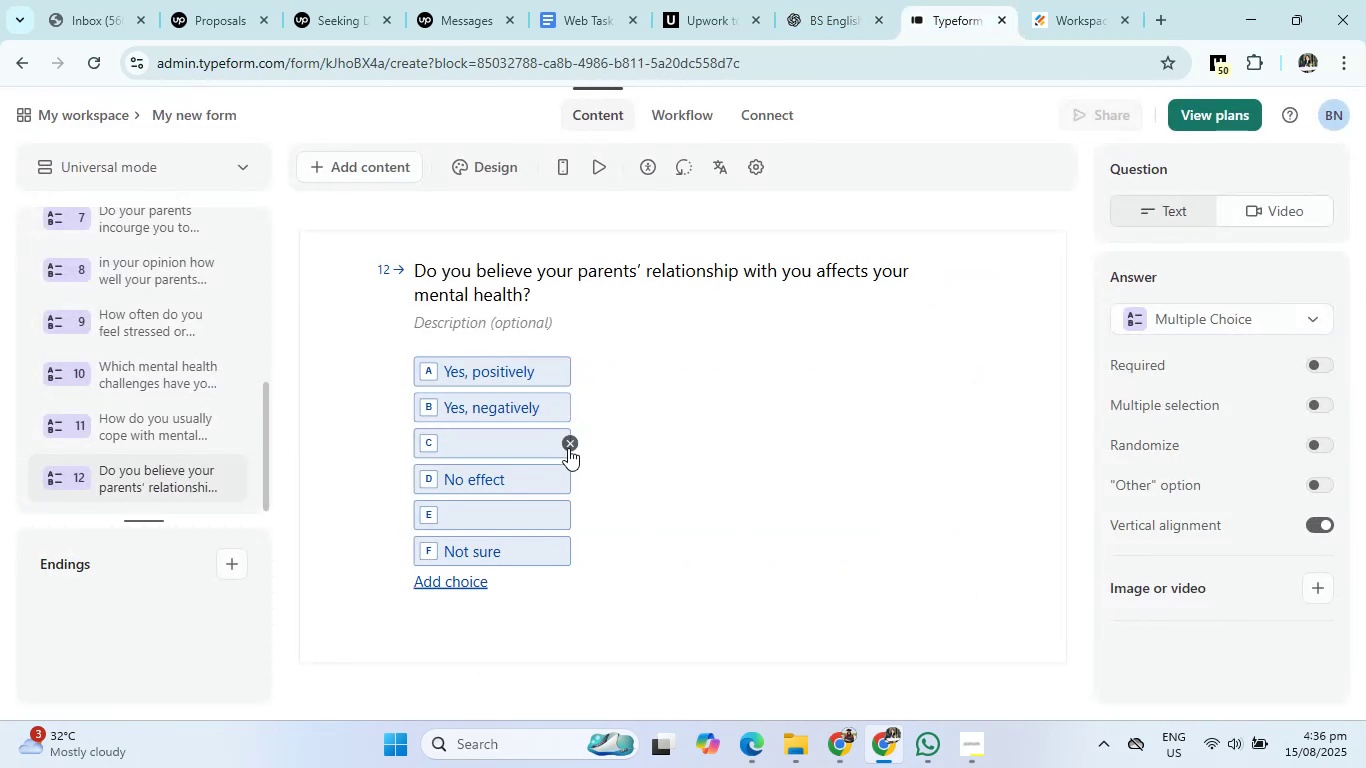 
left_click([568, 443])
 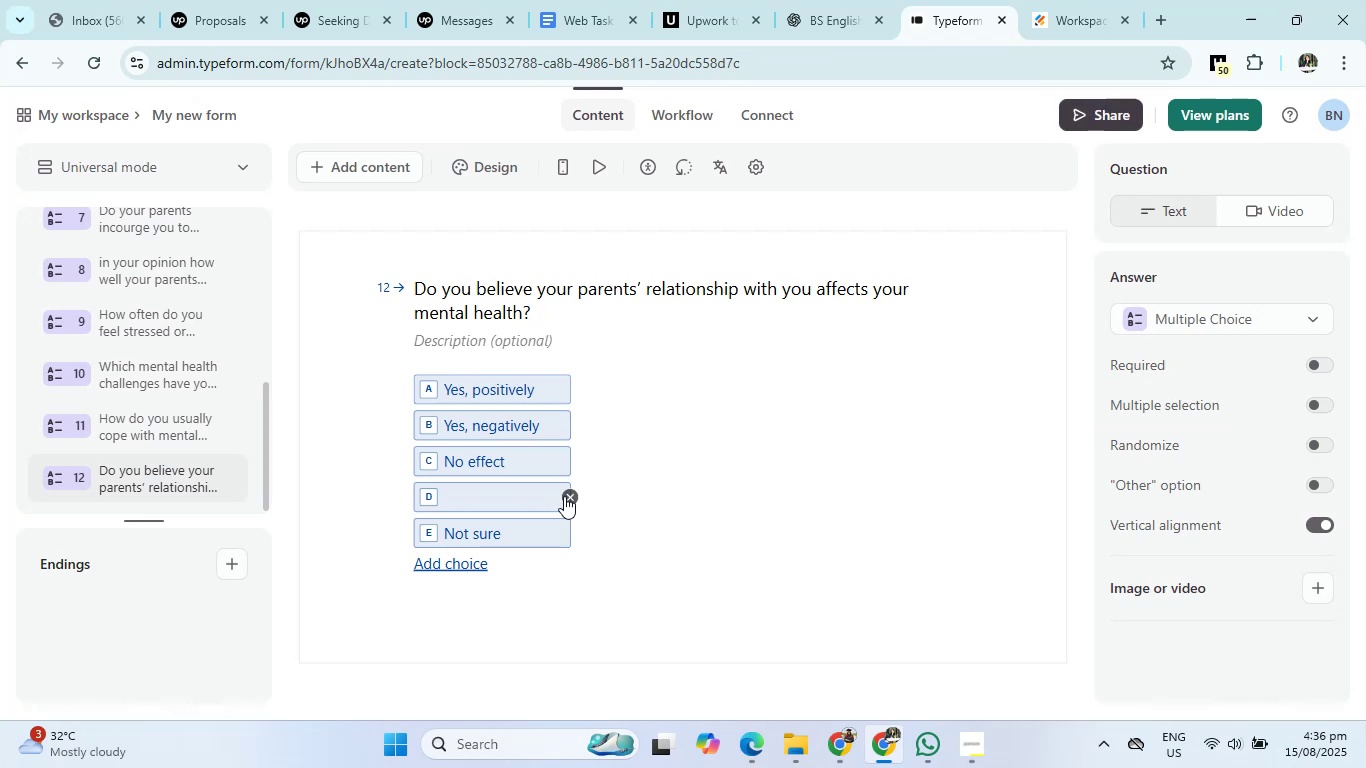 
left_click([564, 496])
 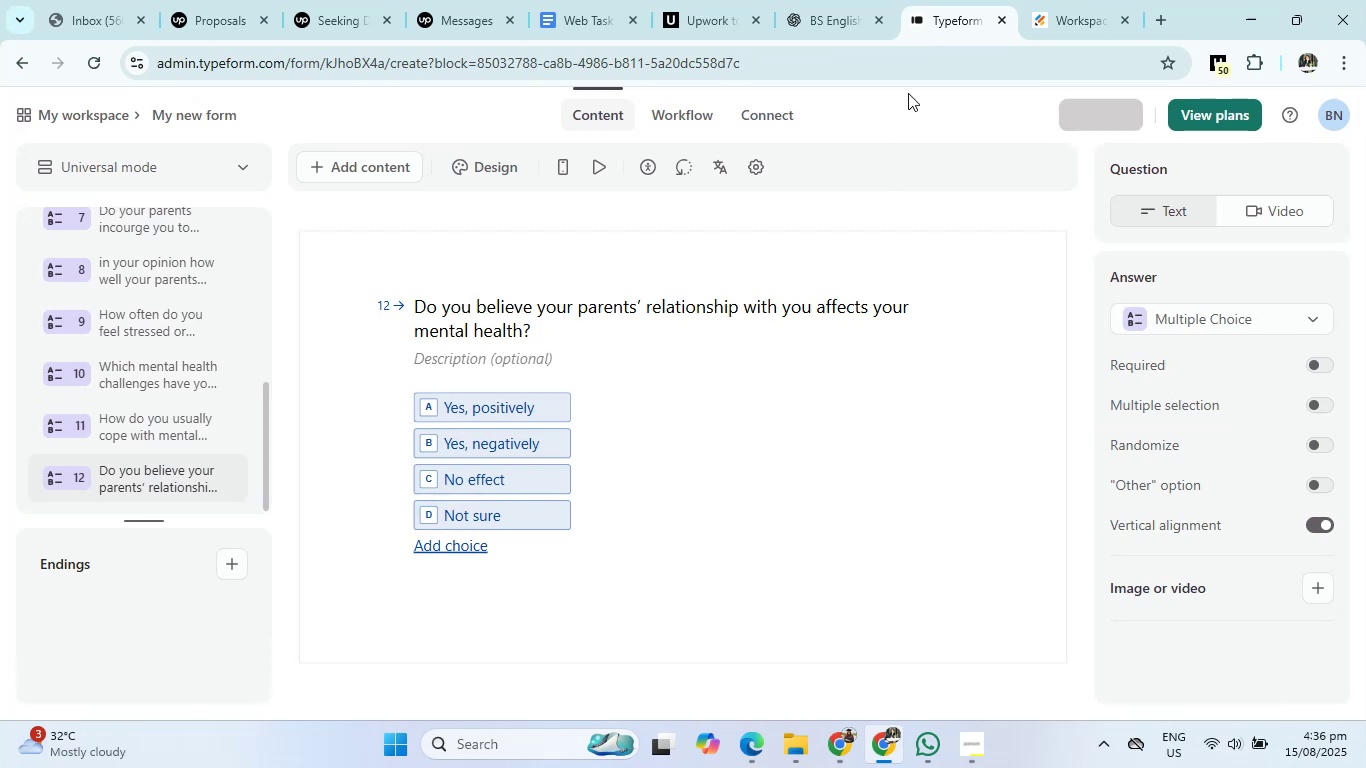 
left_click([833, 0])
 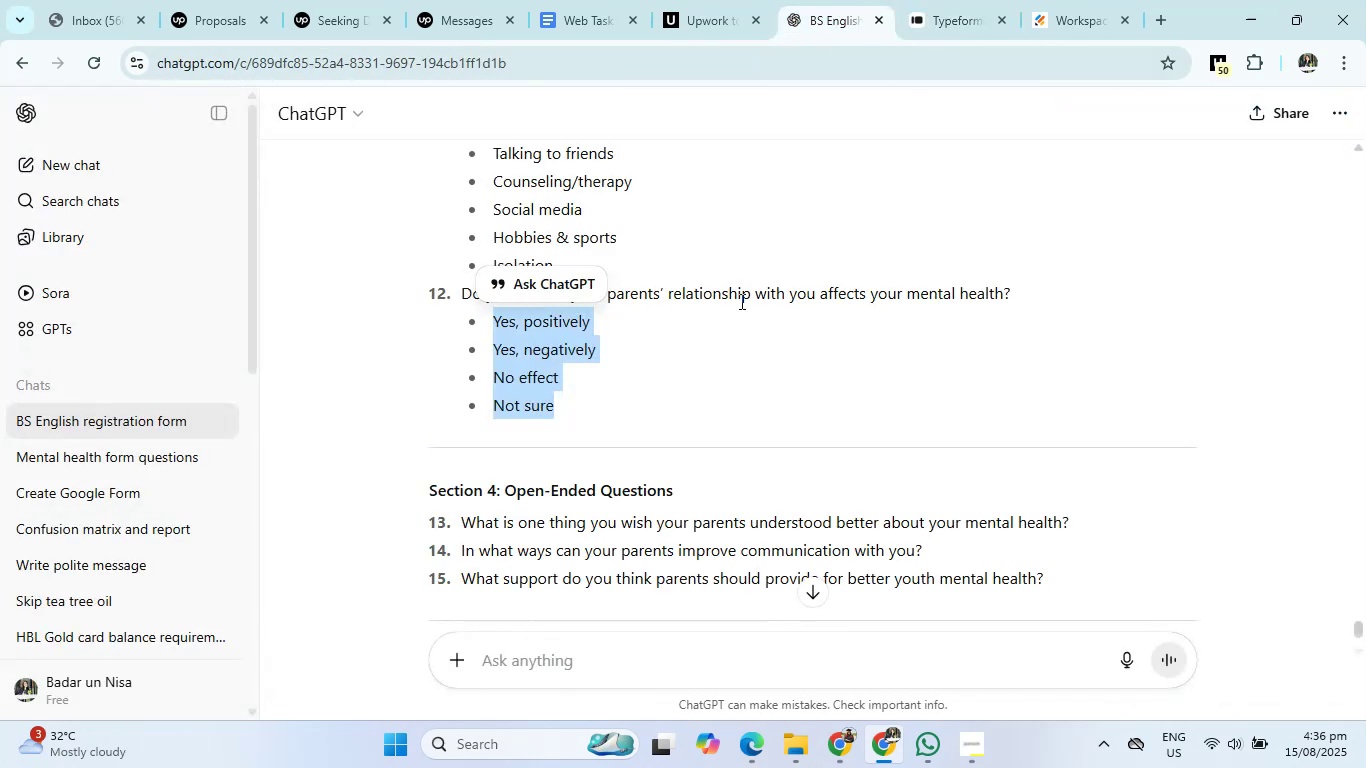 
scroll: coordinate [717, 396], scroll_direction: down, amount: 2.0
 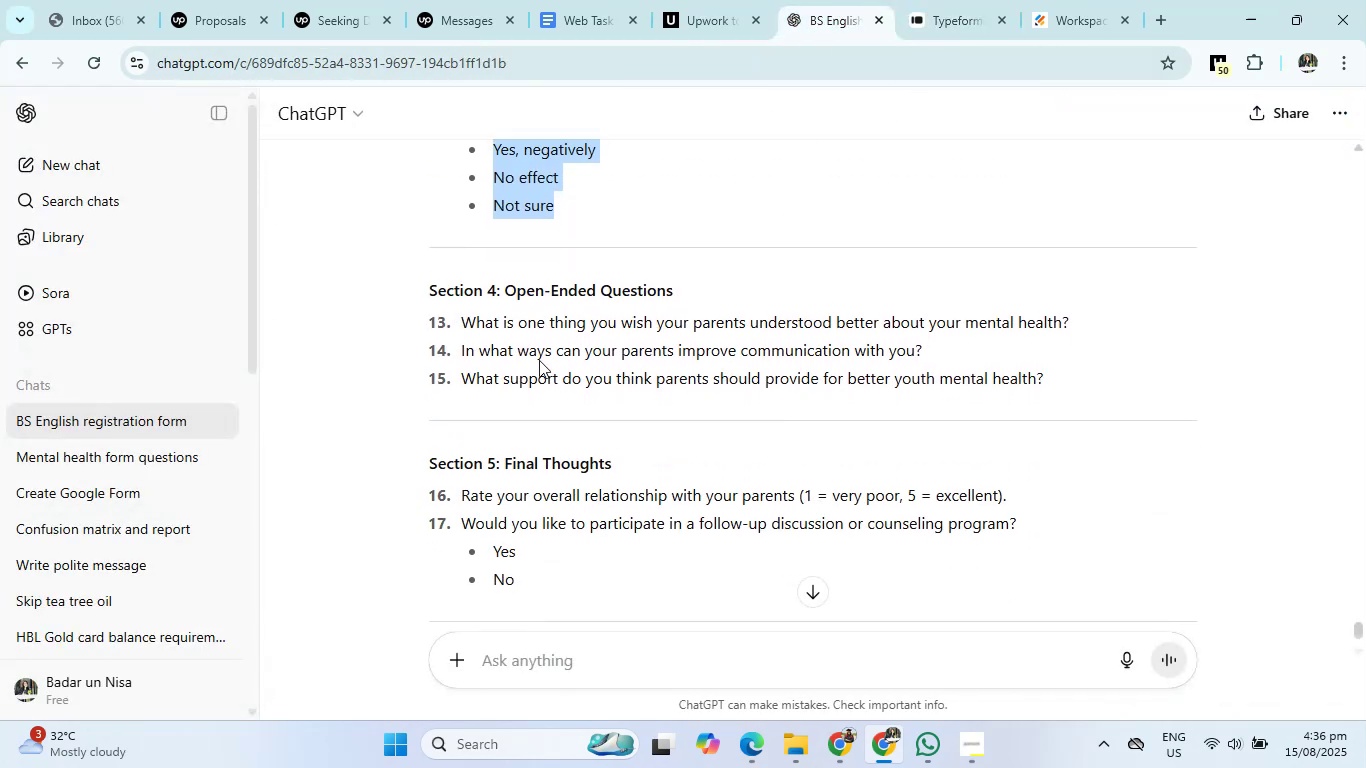 
left_click_drag(start_coordinate=[463, 328], to_coordinate=[1112, 328])
 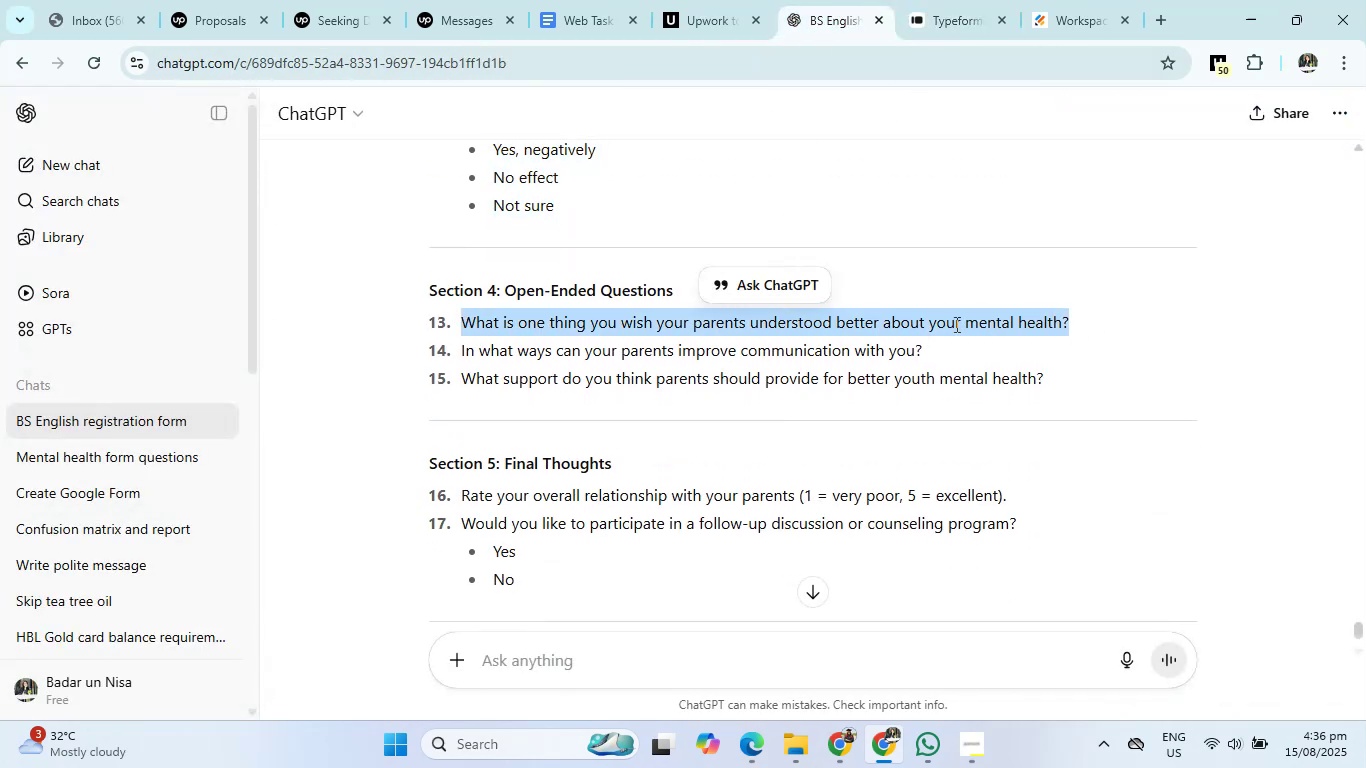 
right_click([955, 324])
 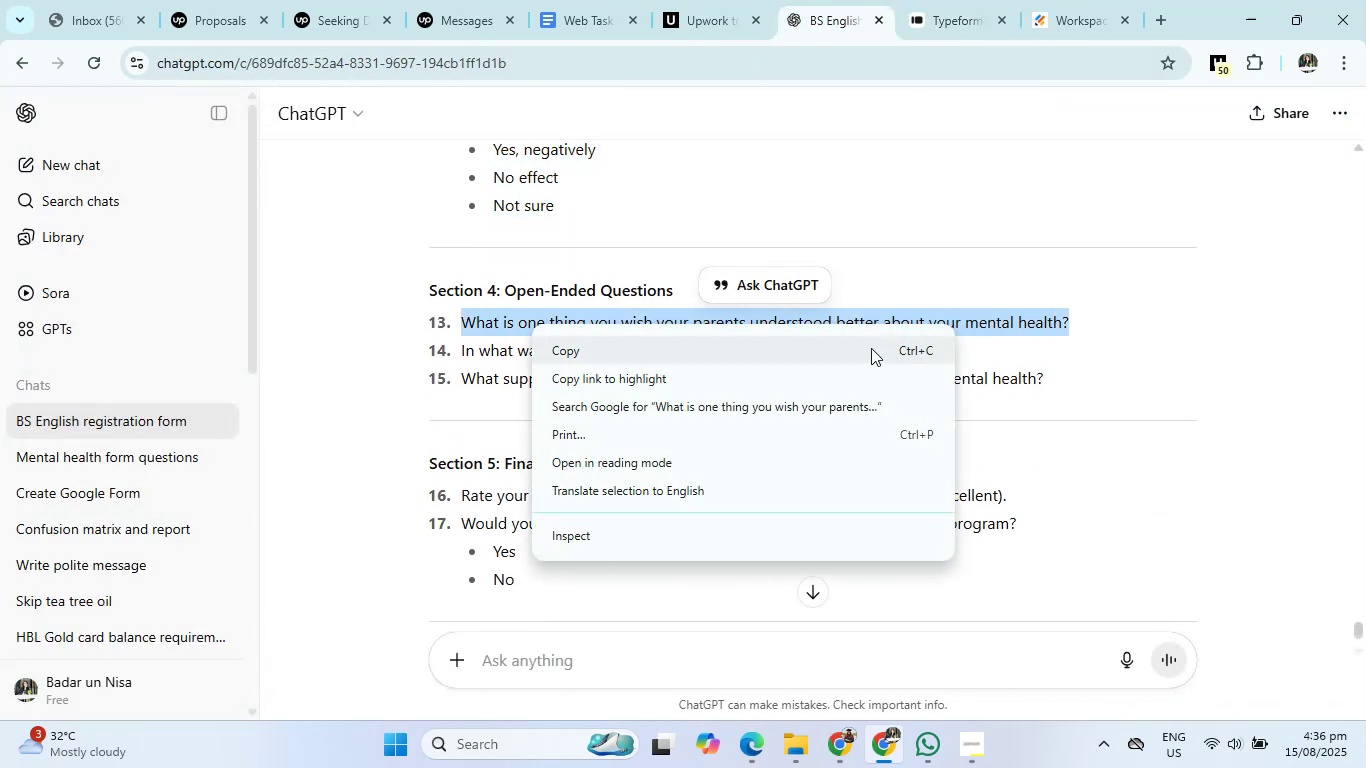 
left_click([871, 348])
 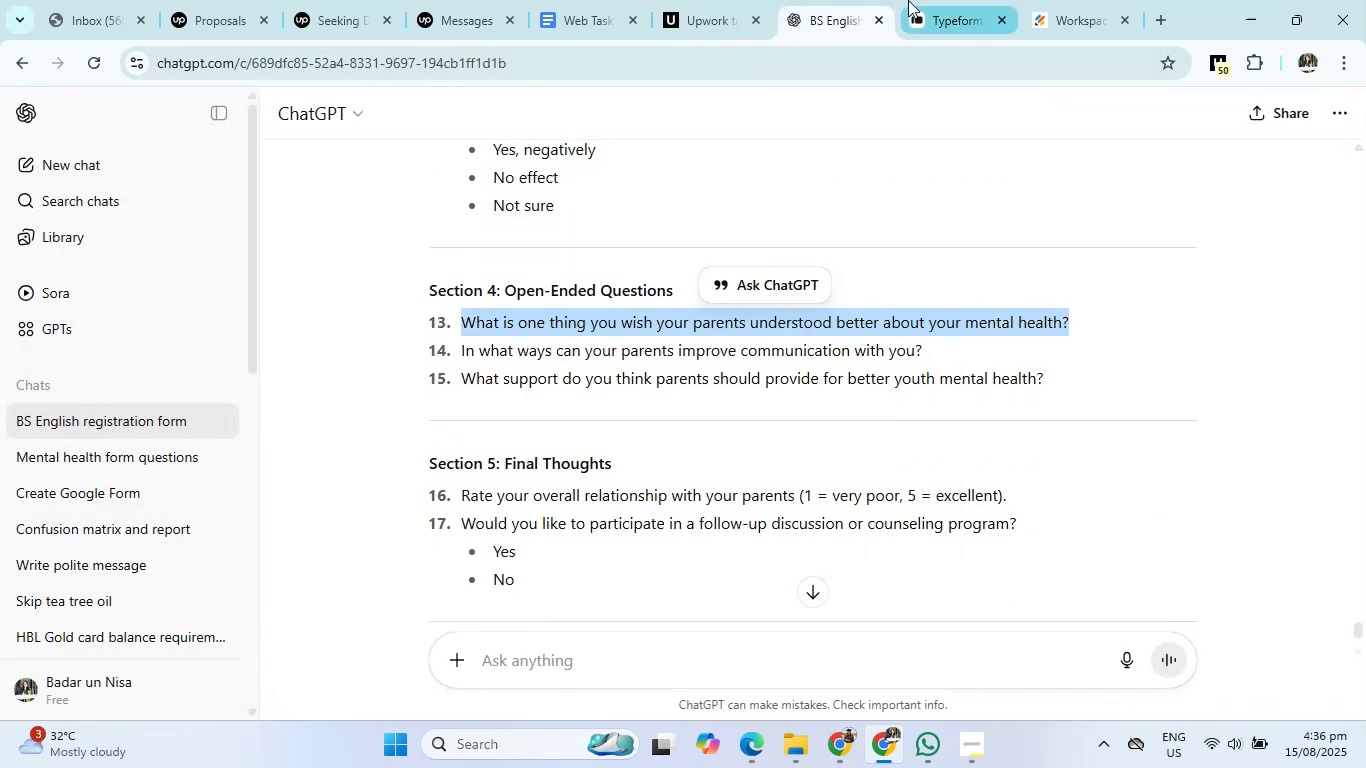 
left_click([916, 0])
 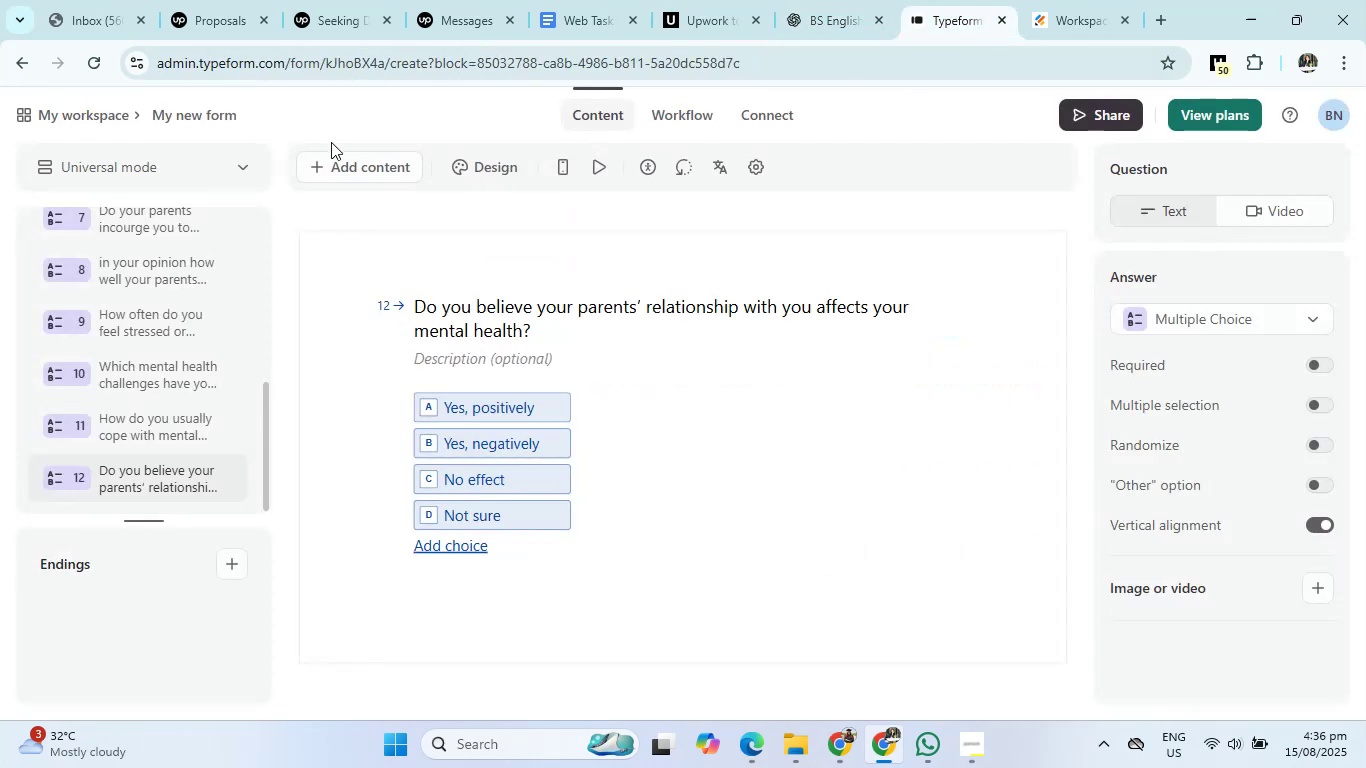 
left_click([334, 173])
 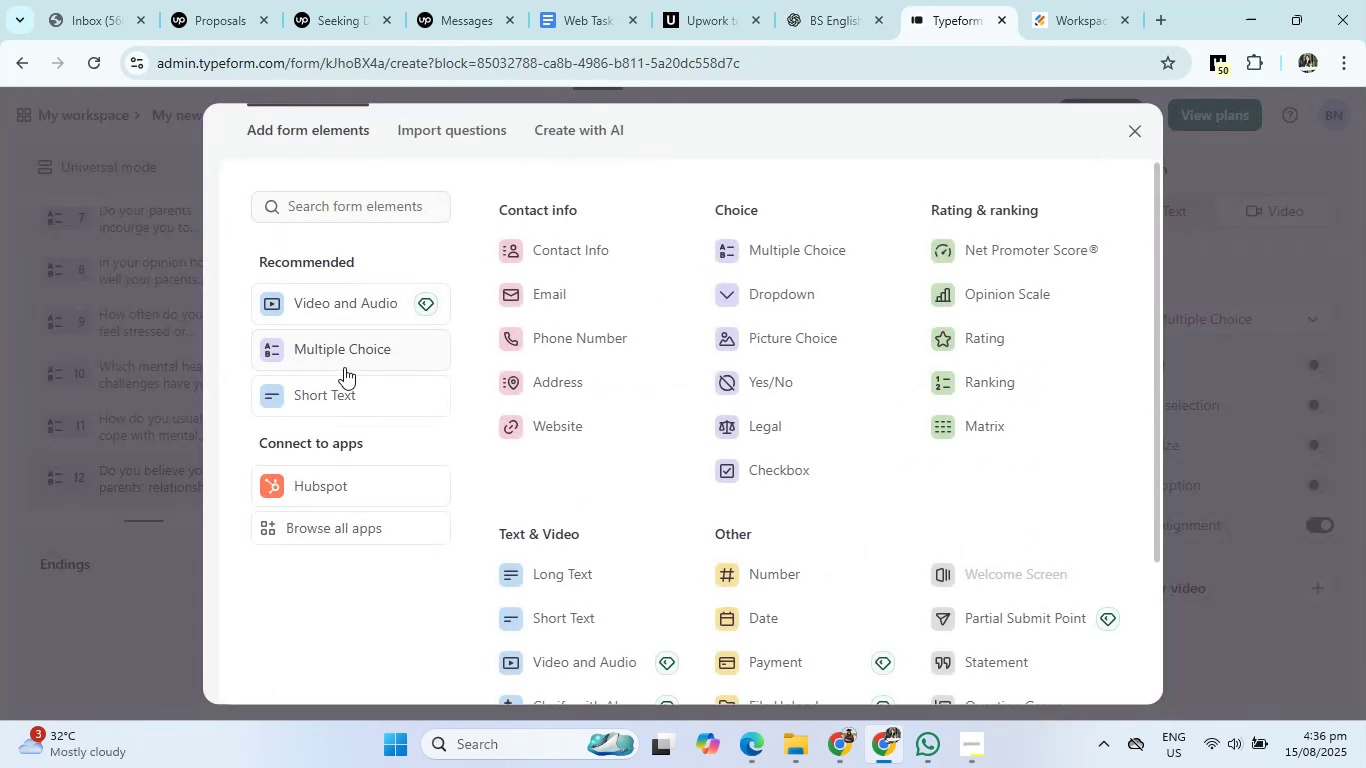 
left_click([337, 397])
 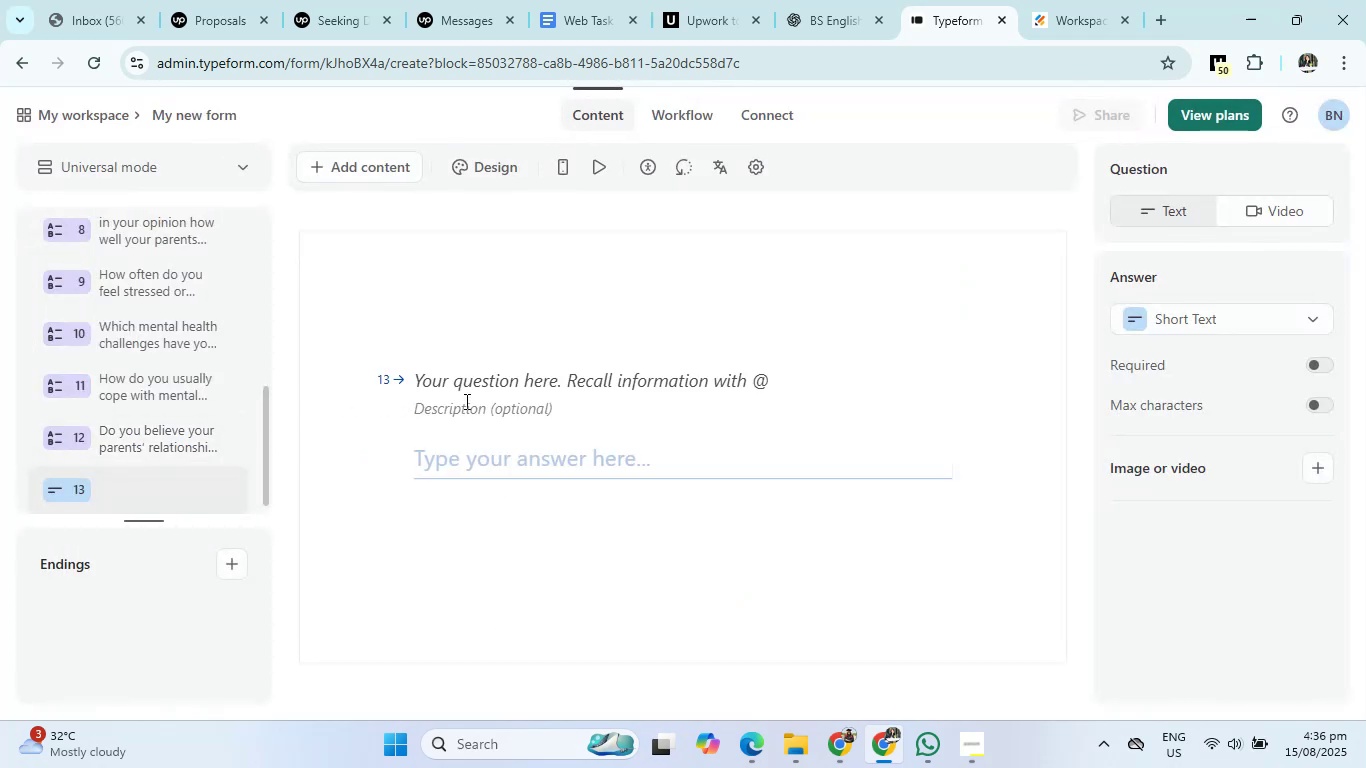 
left_click([468, 385])
 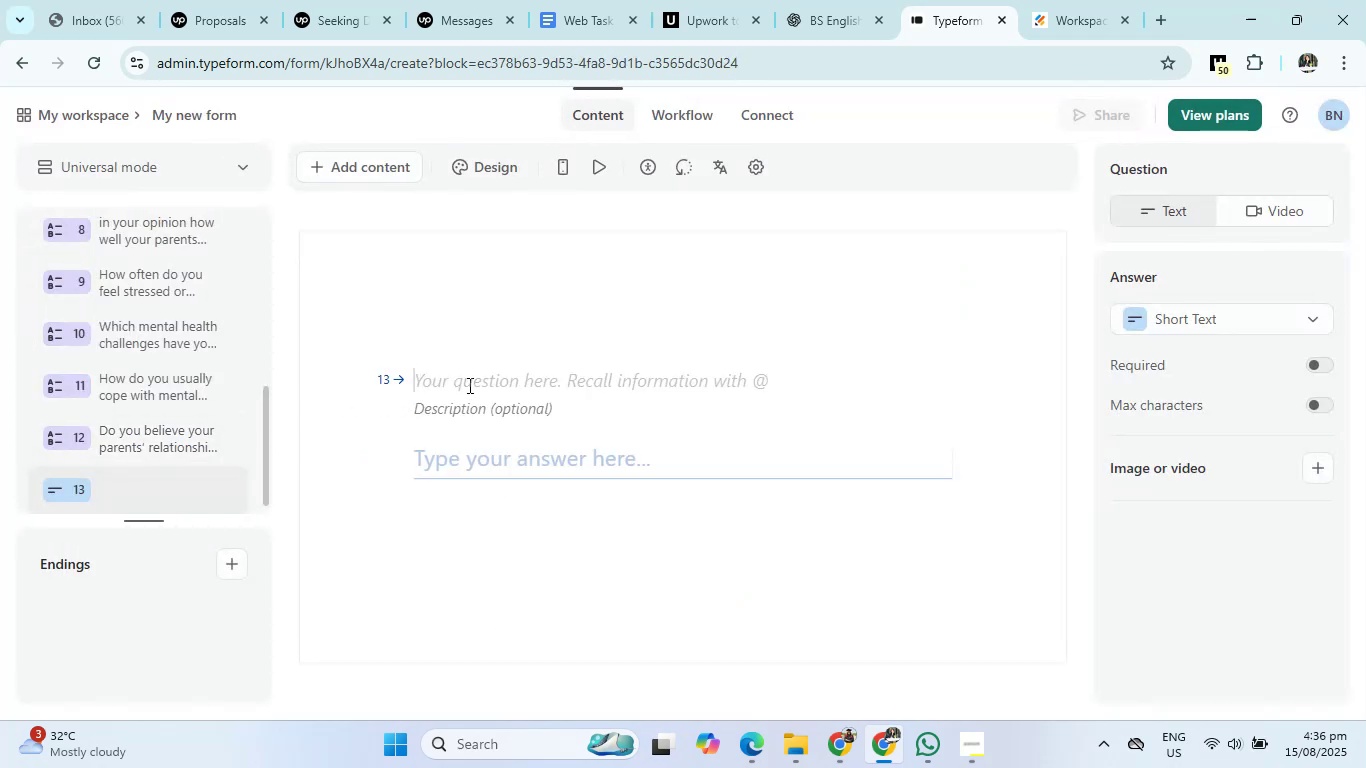 
right_click([468, 385])
 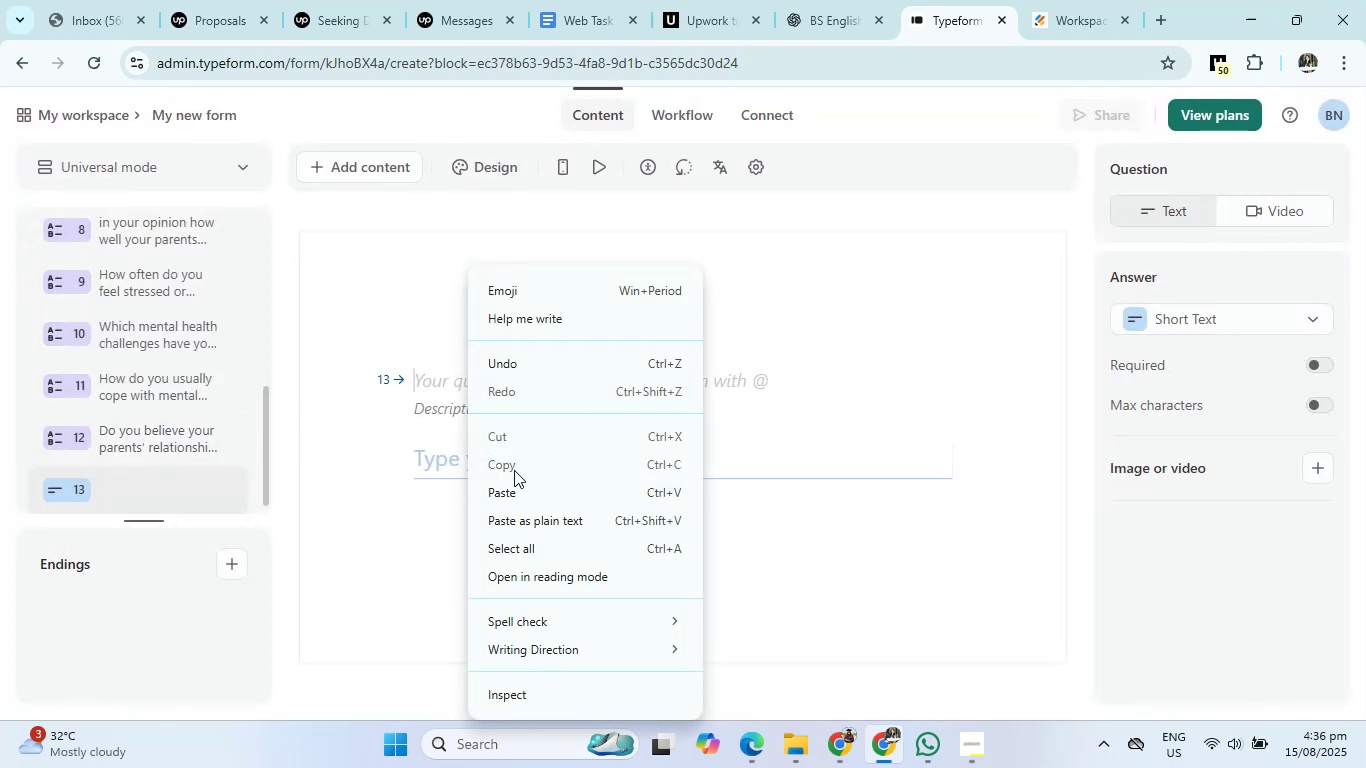 
left_click([514, 489])
 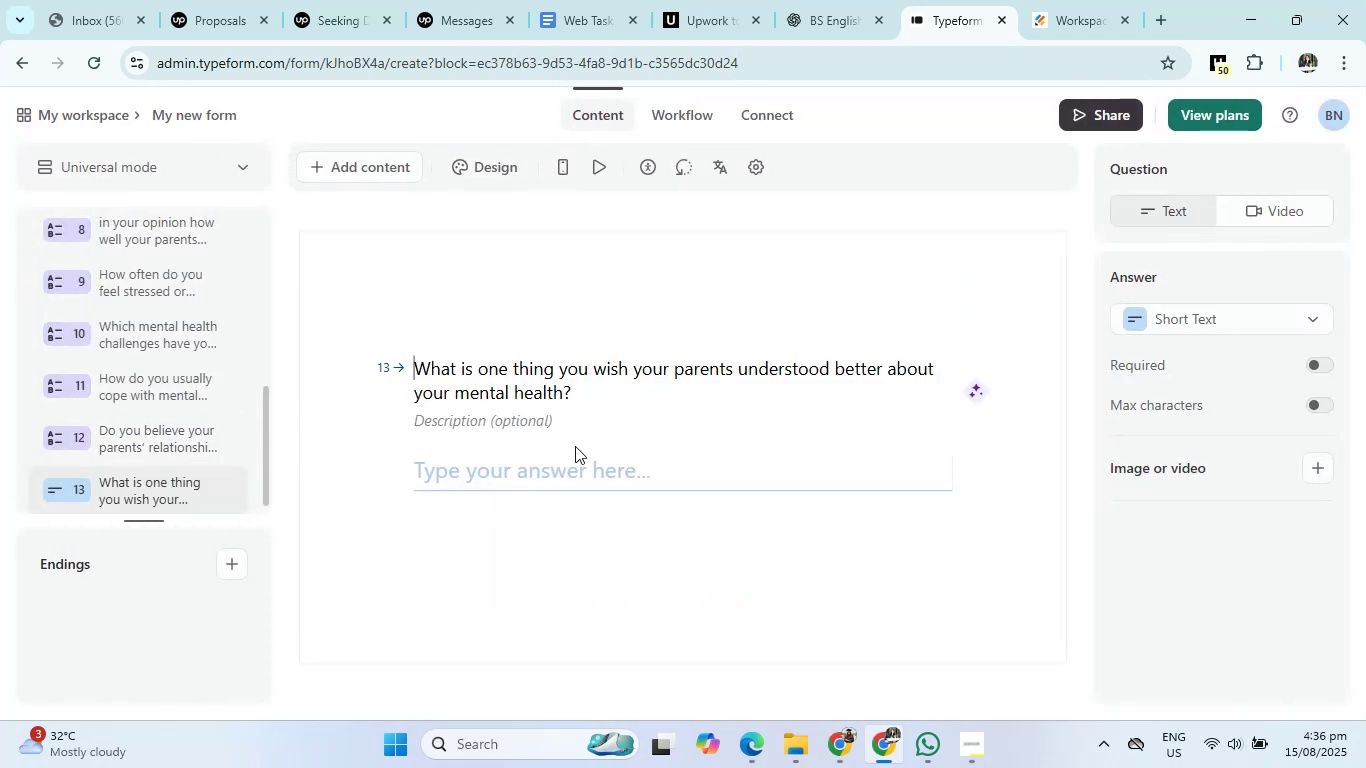 
wait(5.02)
 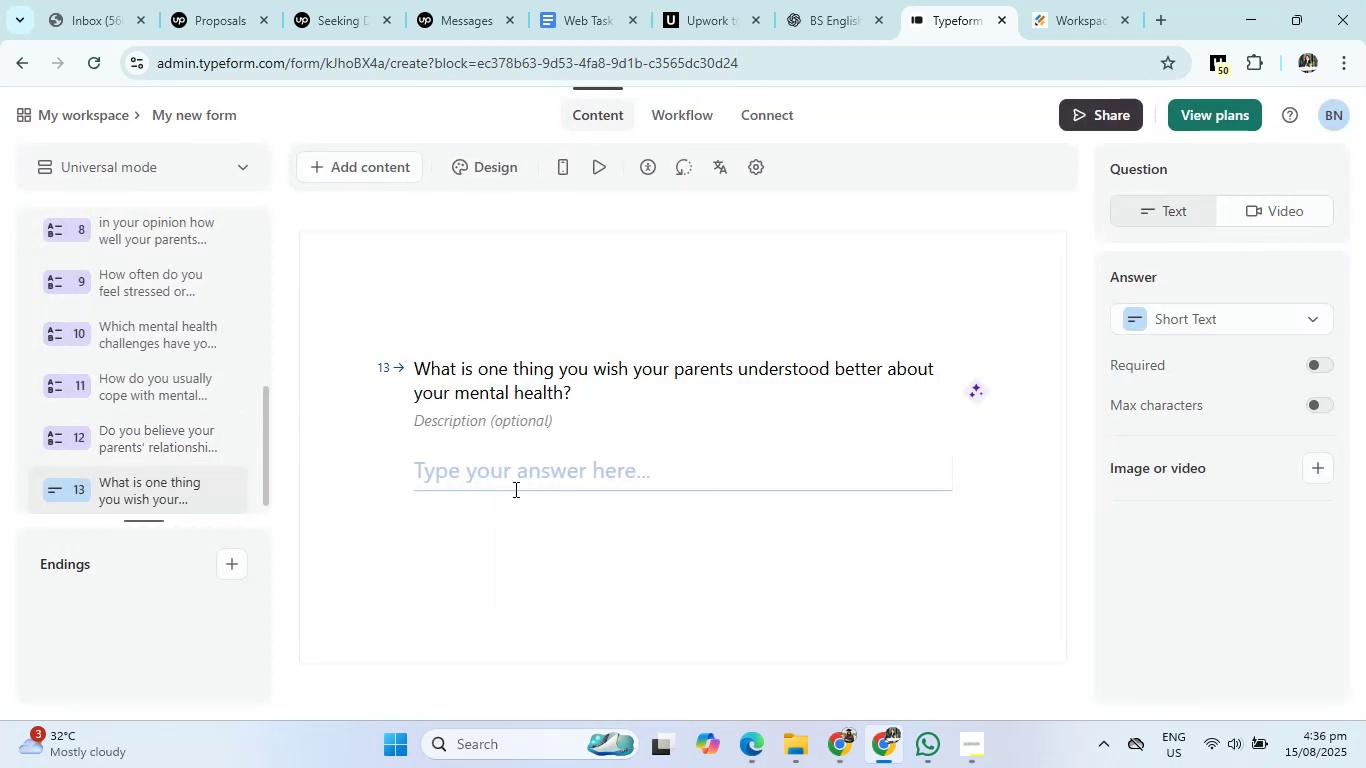 
left_click([850, 0])
 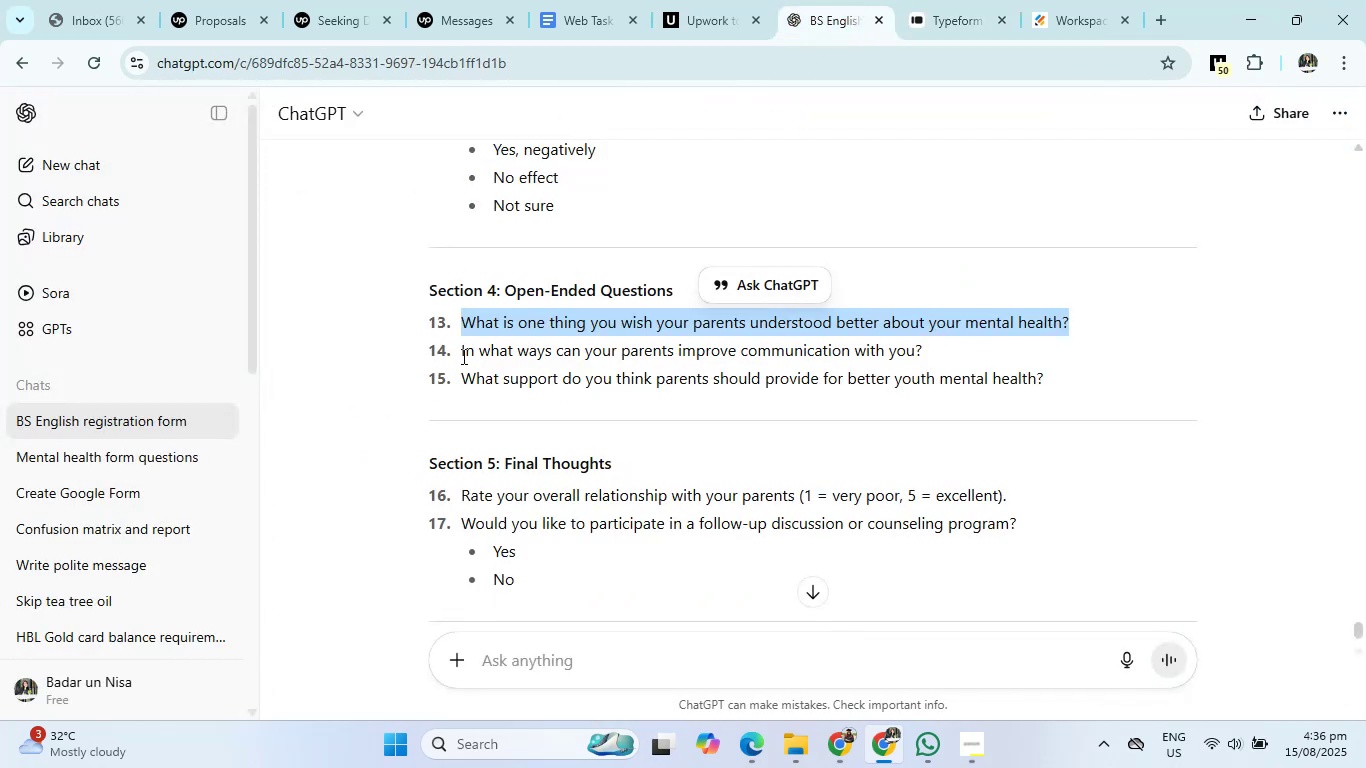 
left_click([922, 0])
 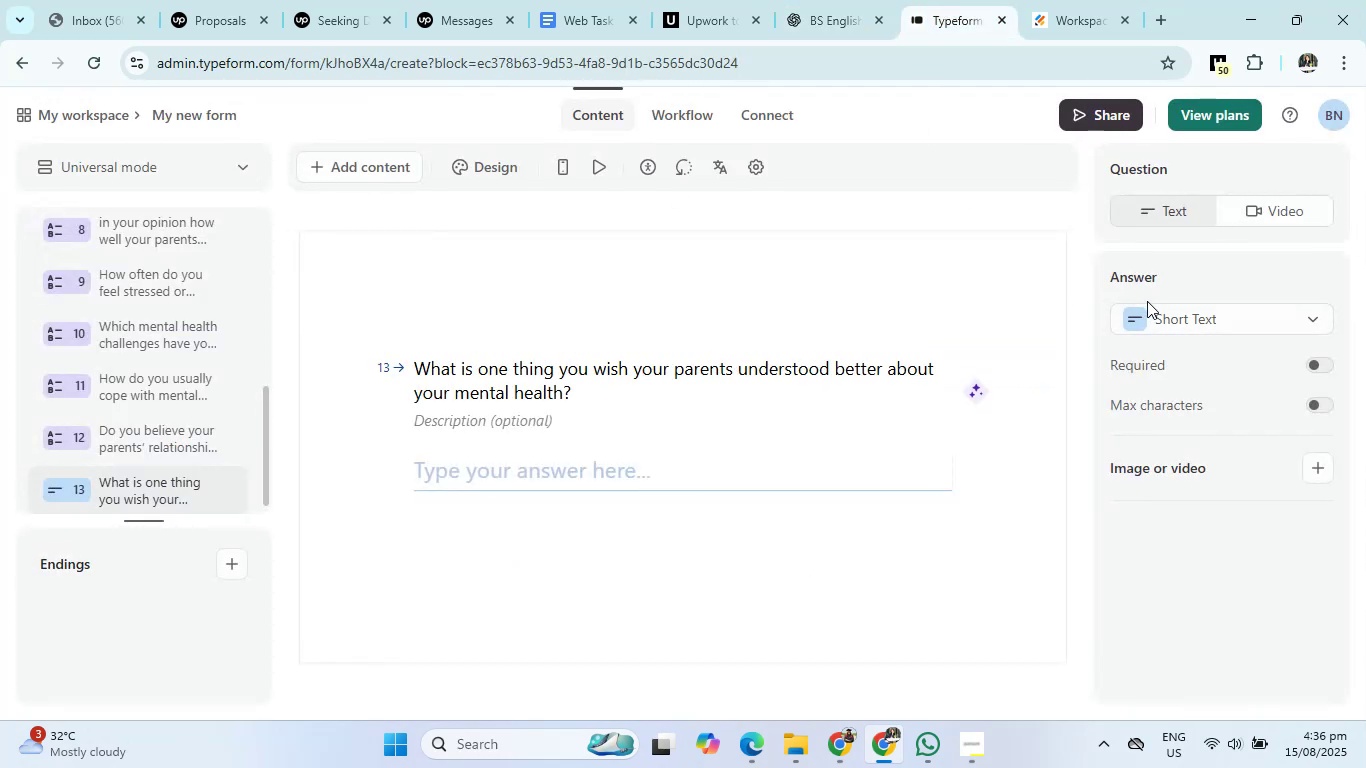 
double_click([1174, 315])
 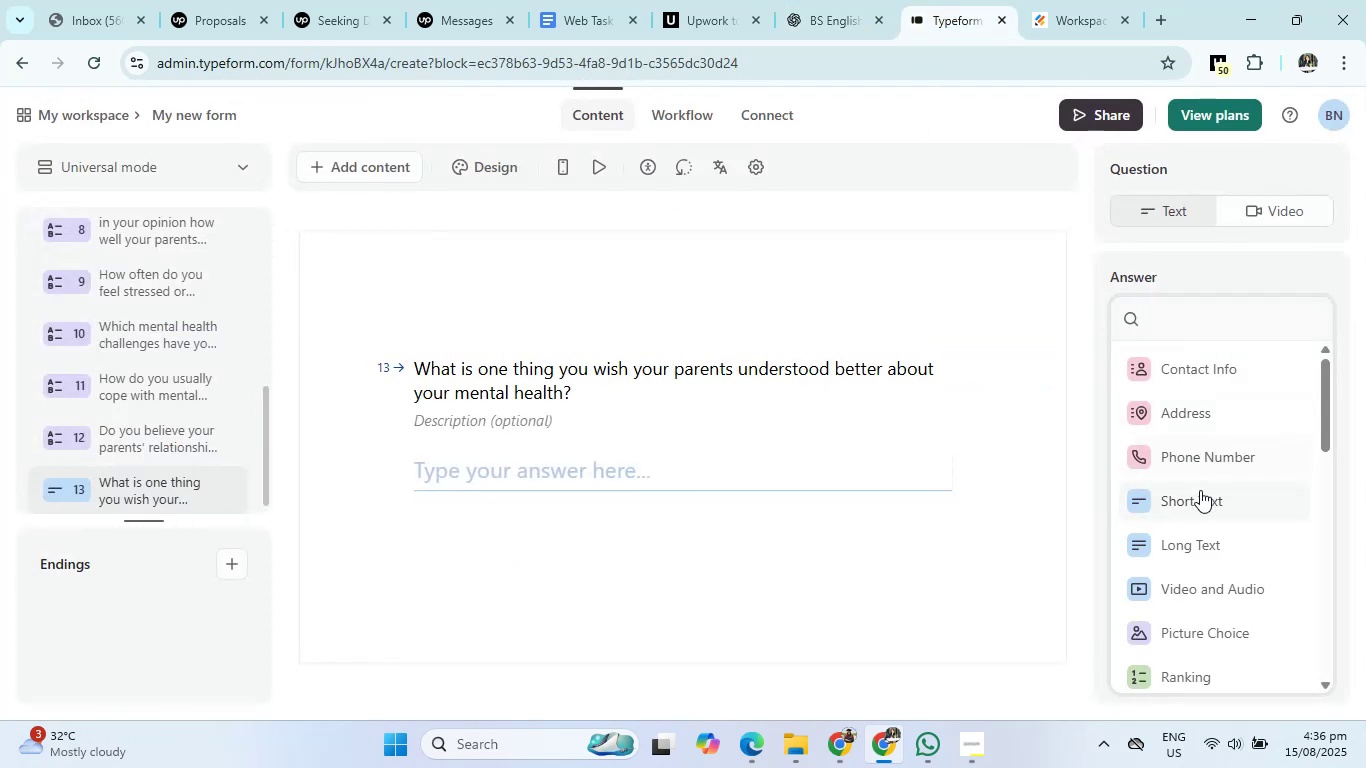 
left_click([1203, 545])
 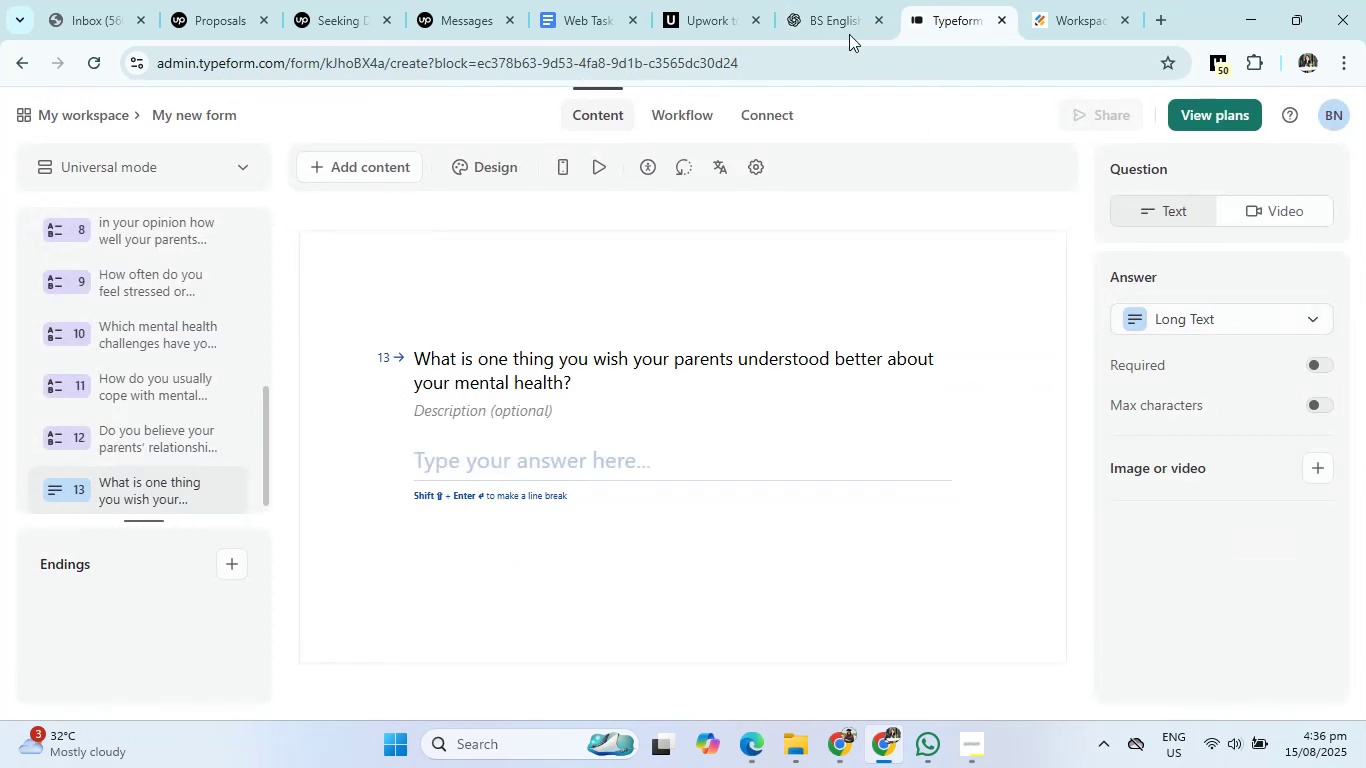 
left_click([811, 0])
 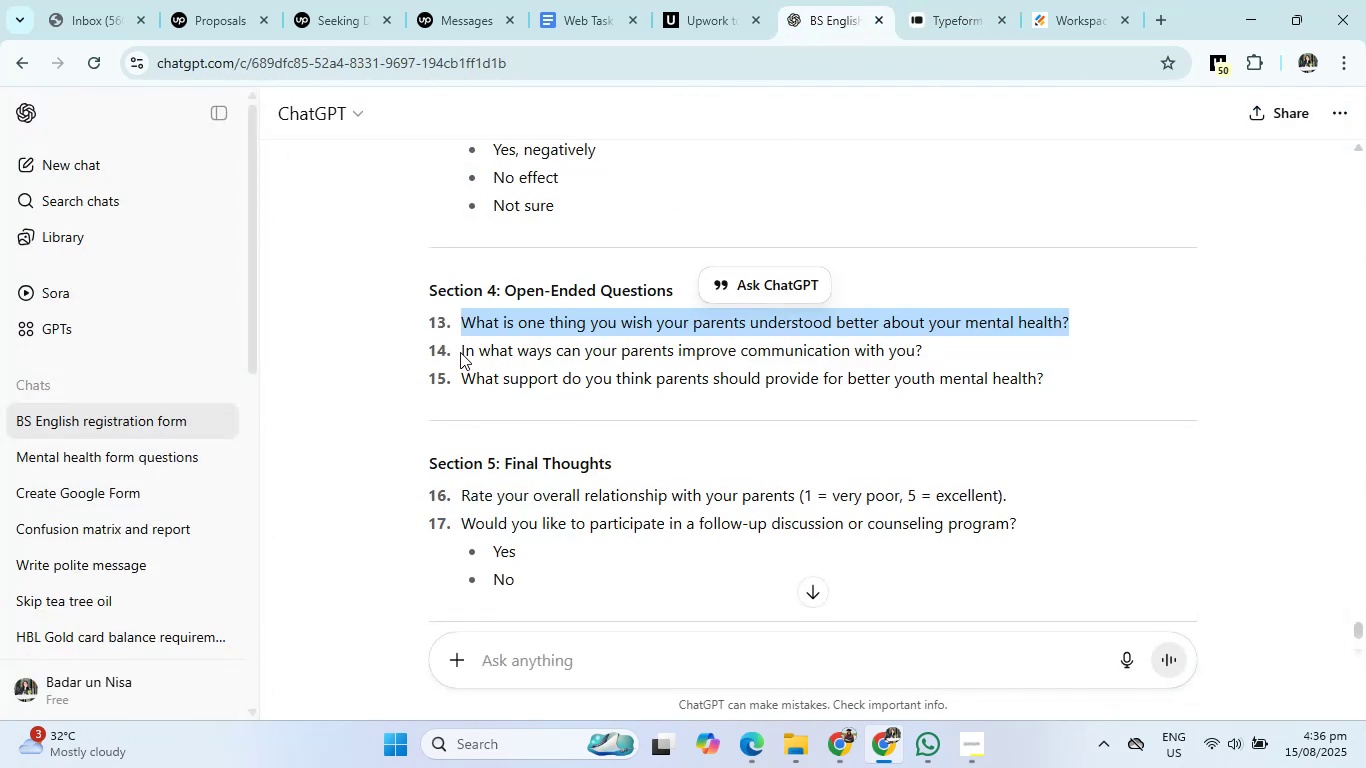 
wait(6.1)
 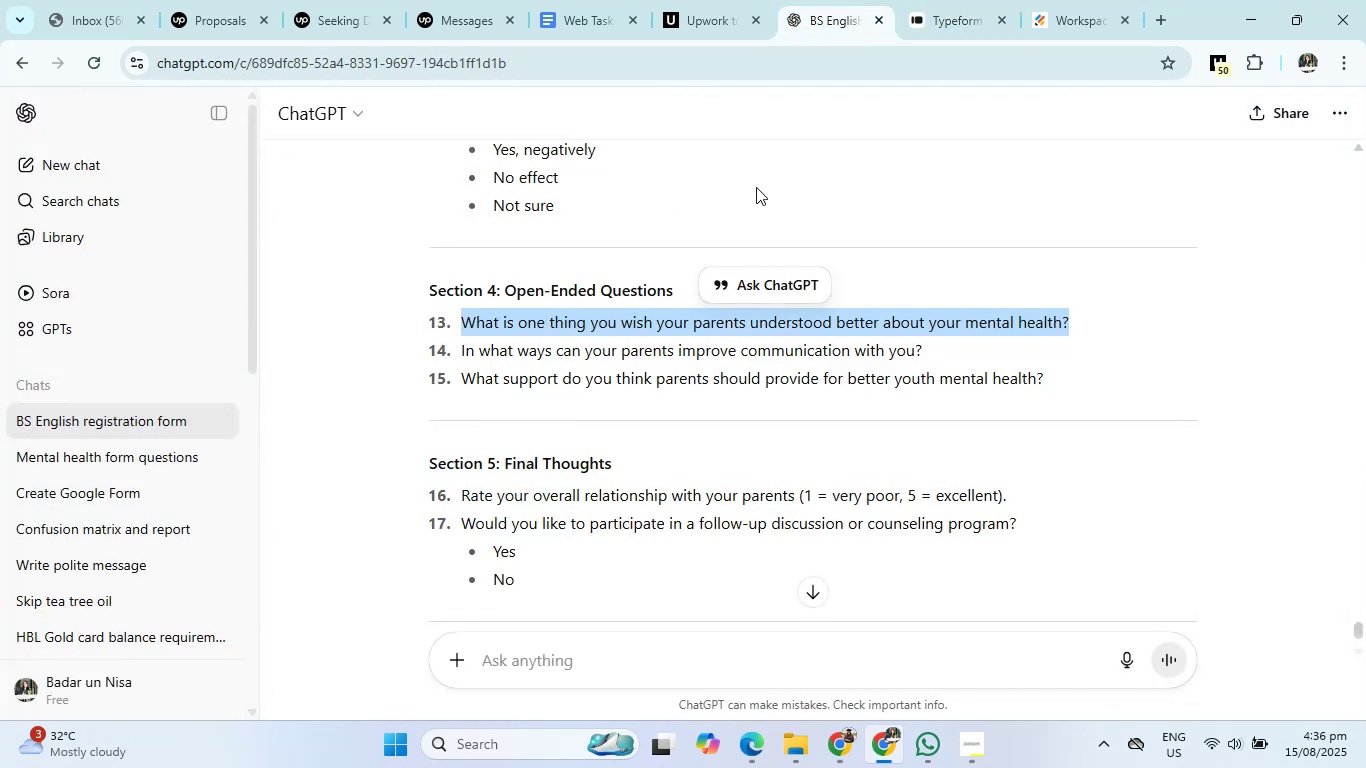 
left_click_drag(start_coordinate=[460, 352], to_coordinate=[937, 340])
 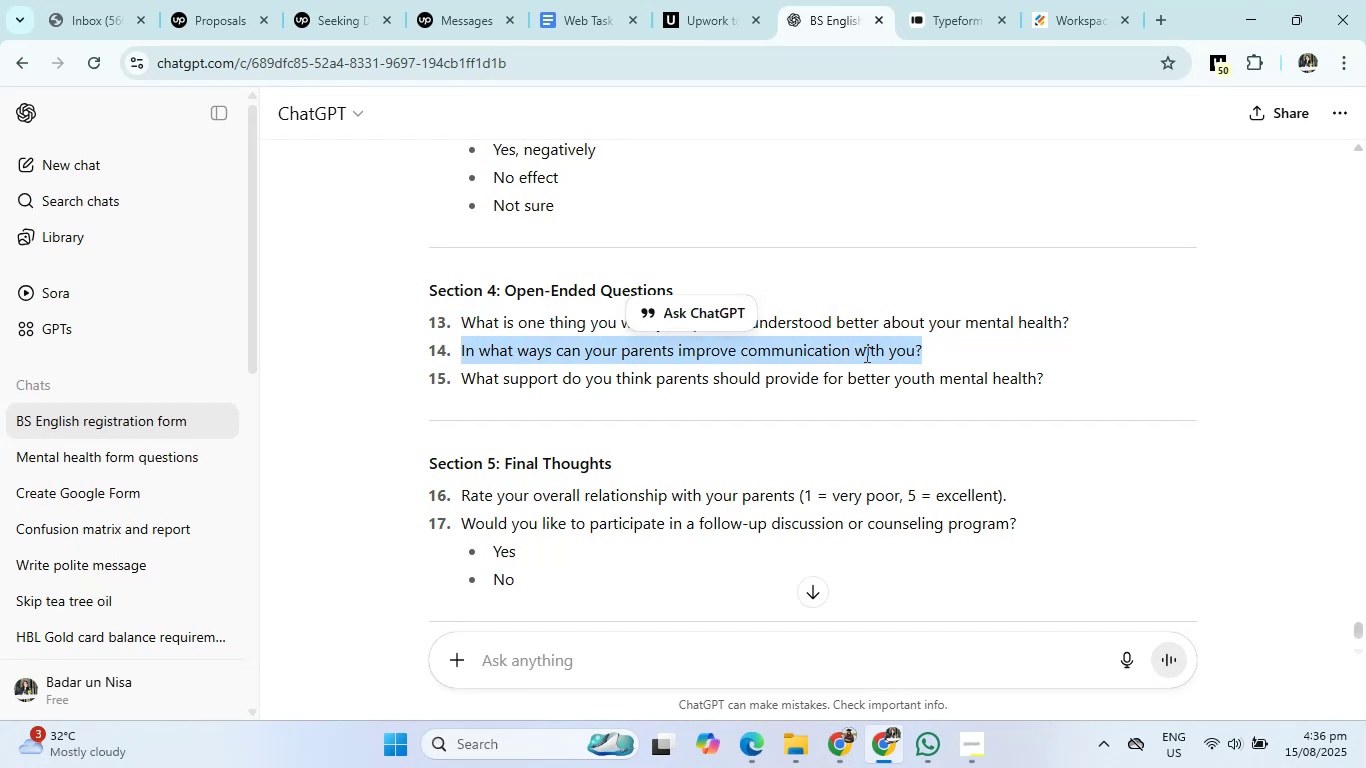 
right_click([865, 354])
 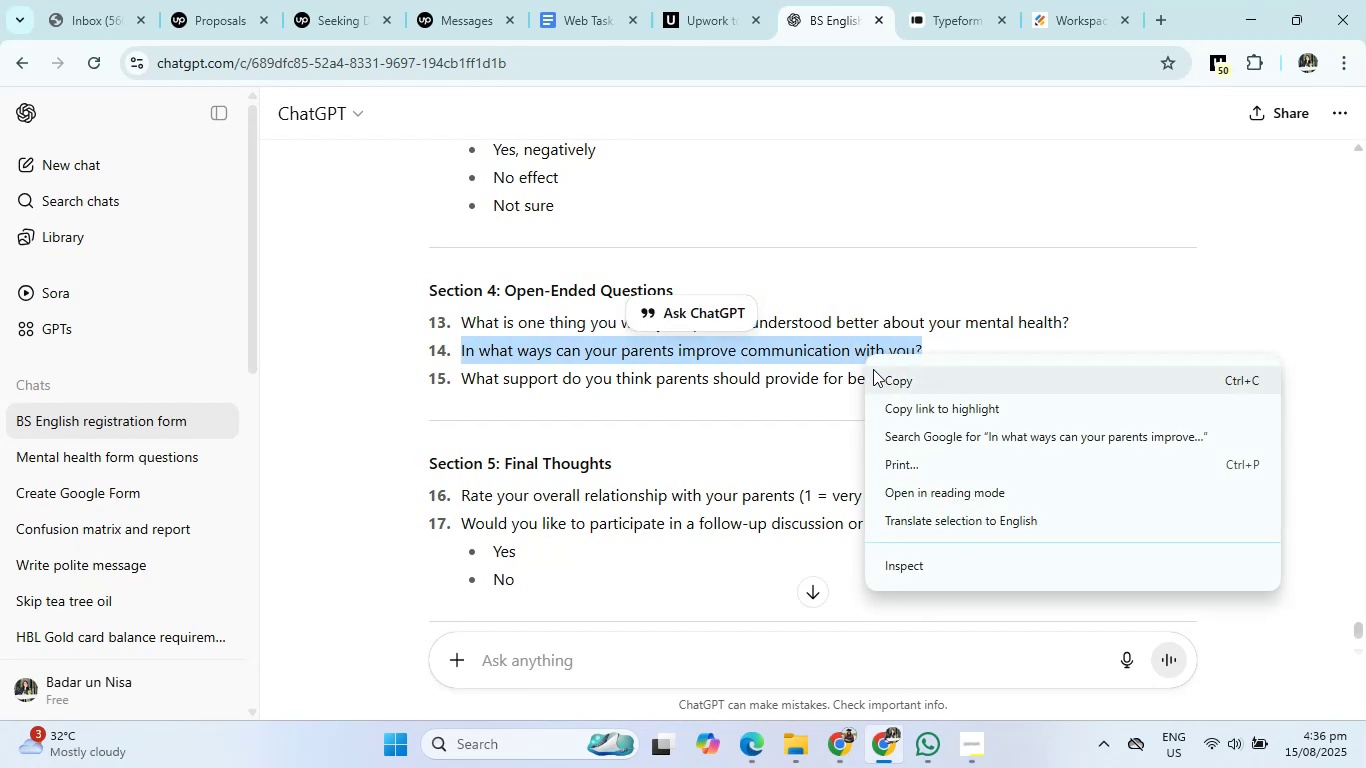 
left_click([873, 369])
 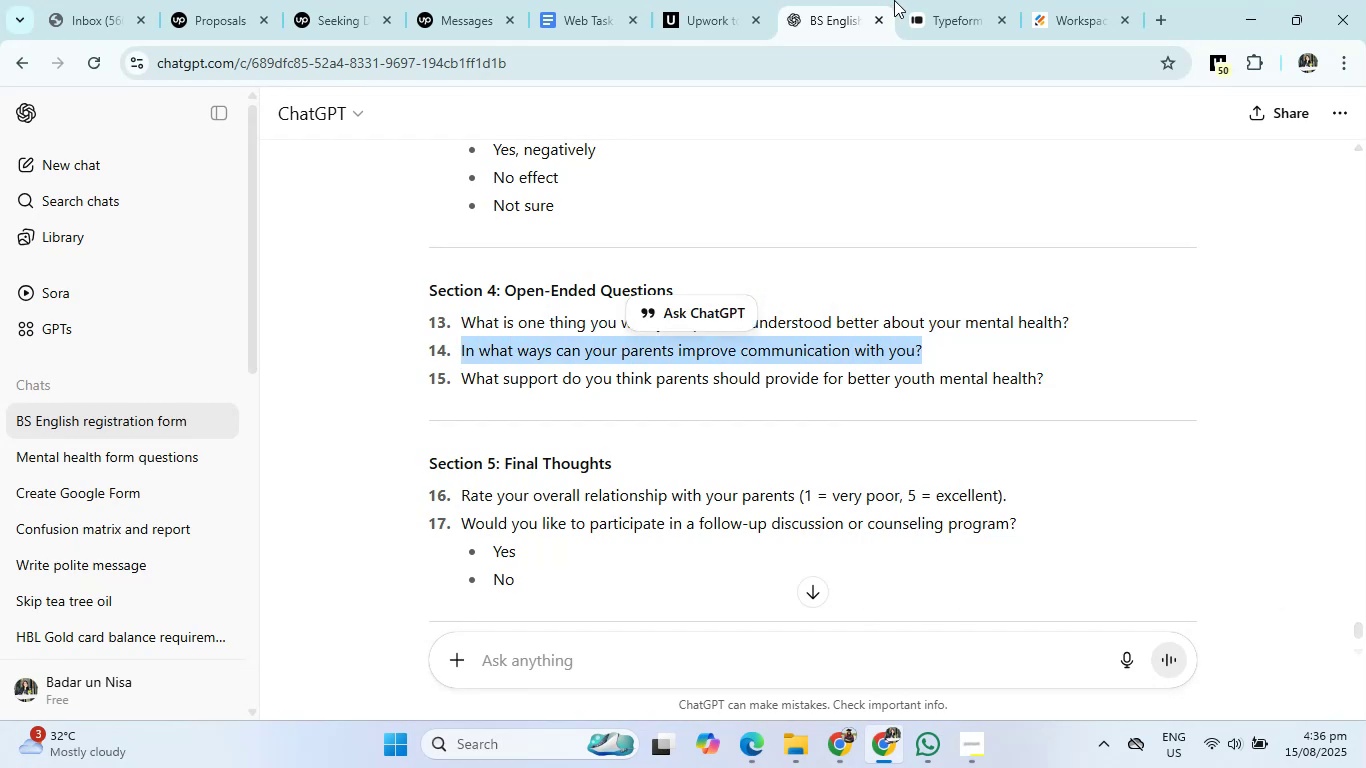 
left_click([936, 0])
 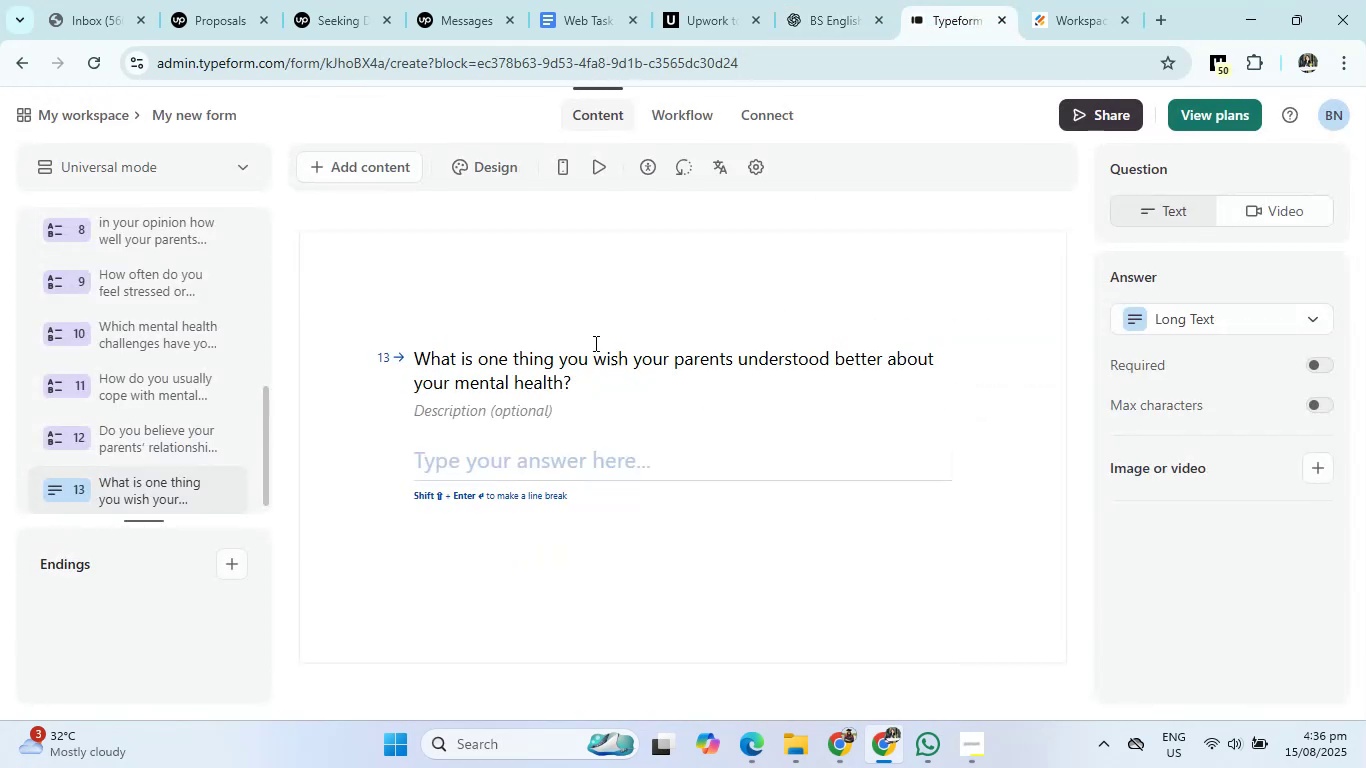 
left_click([362, 168])
 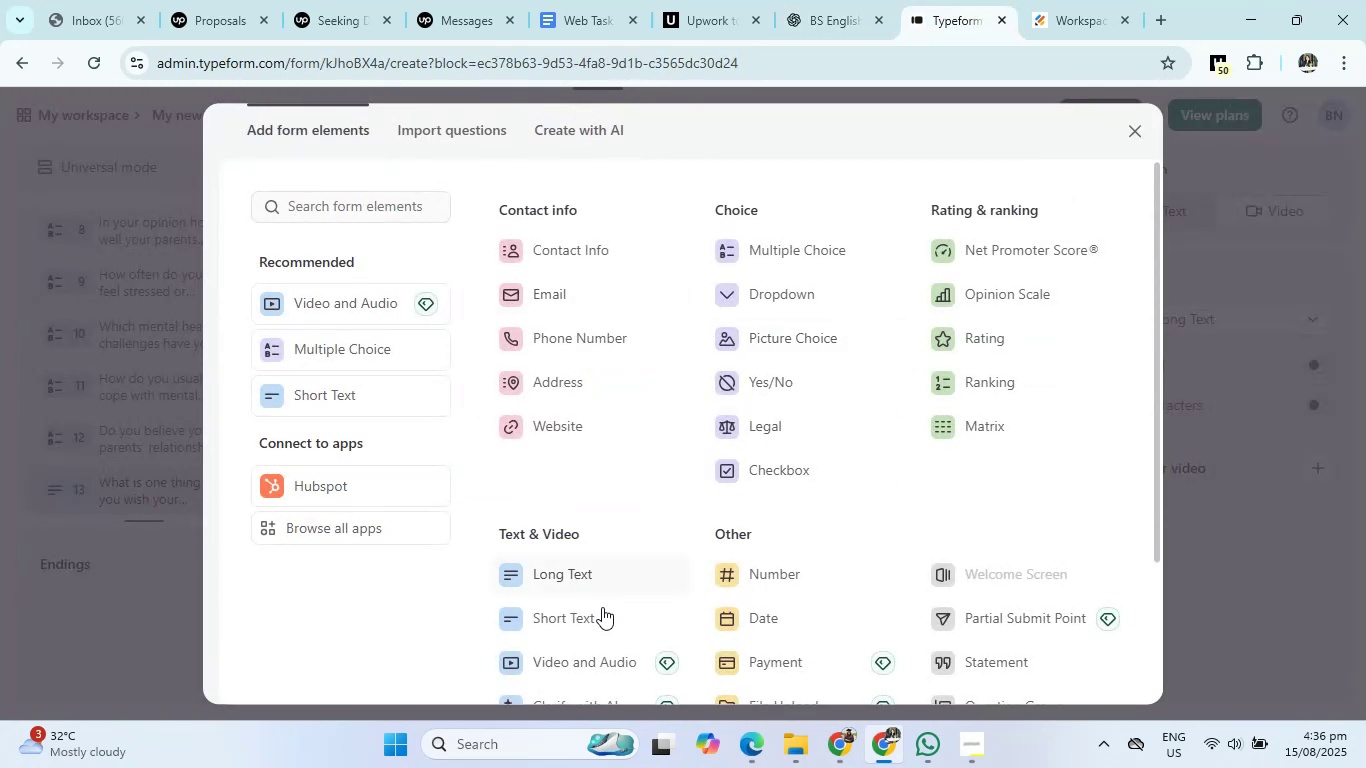 
left_click([577, 569])
 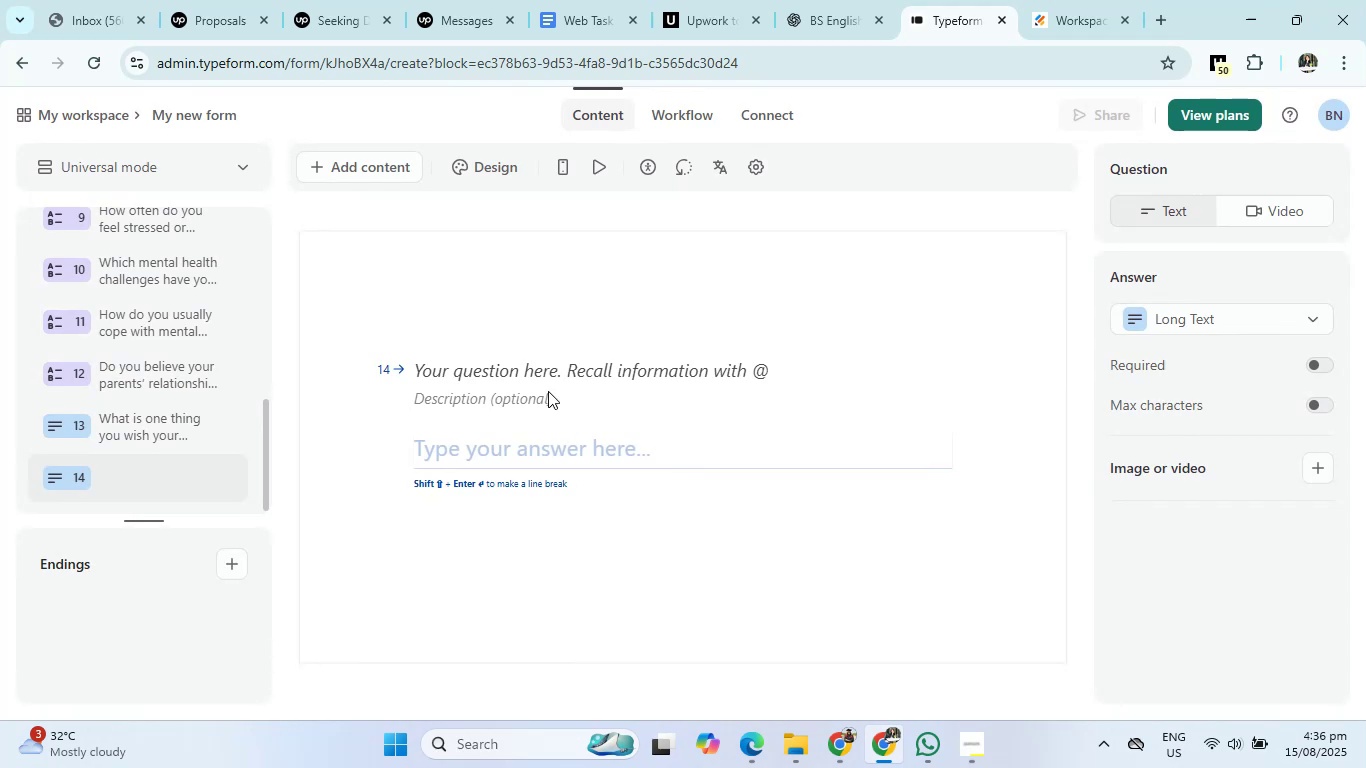 
left_click([547, 370])
 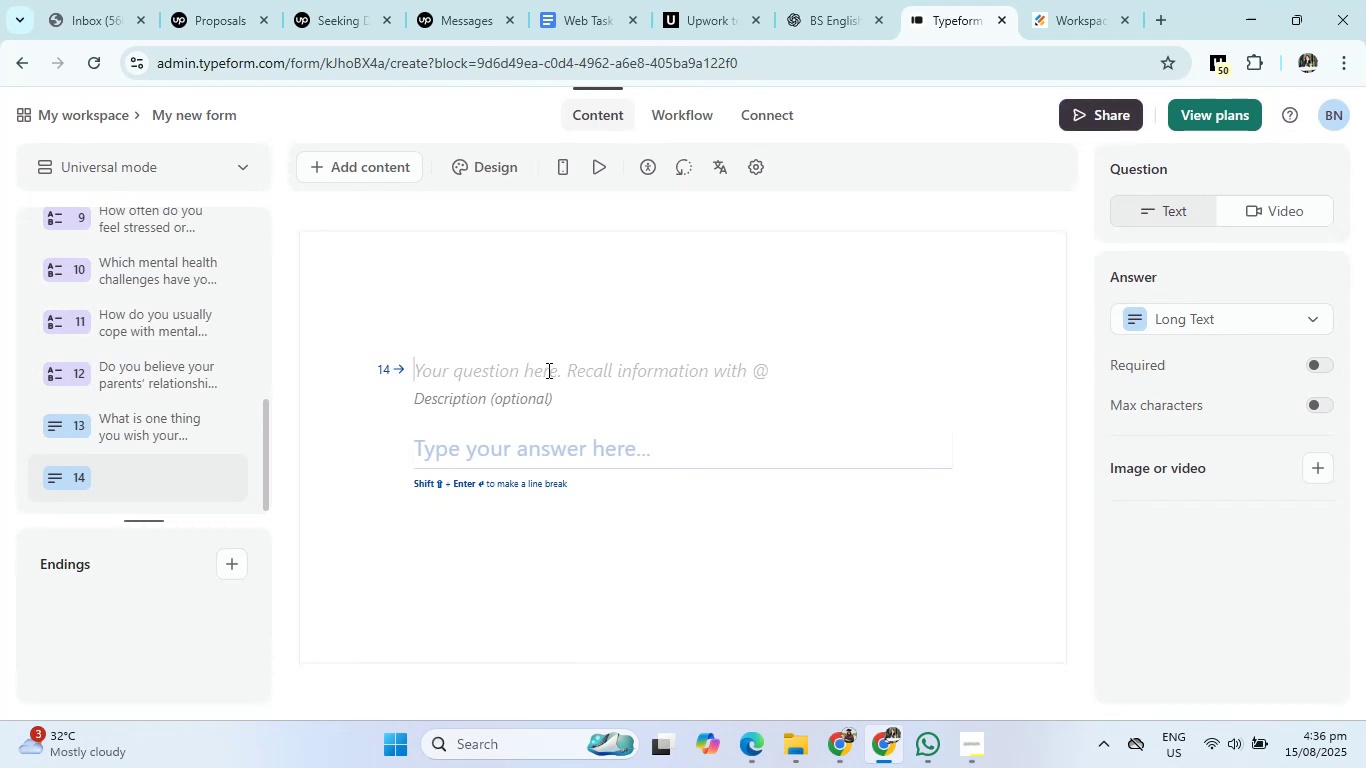 
right_click([547, 370])
 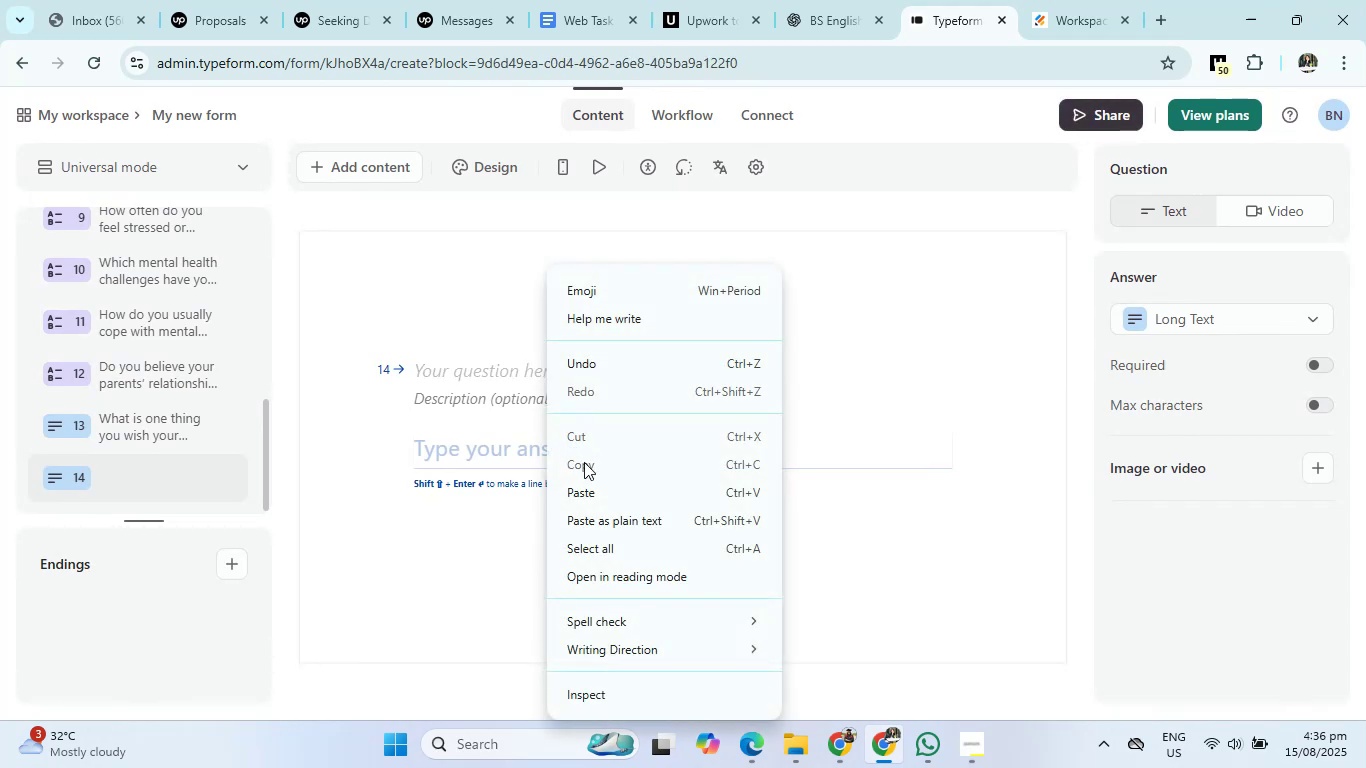 
left_click([587, 488])
 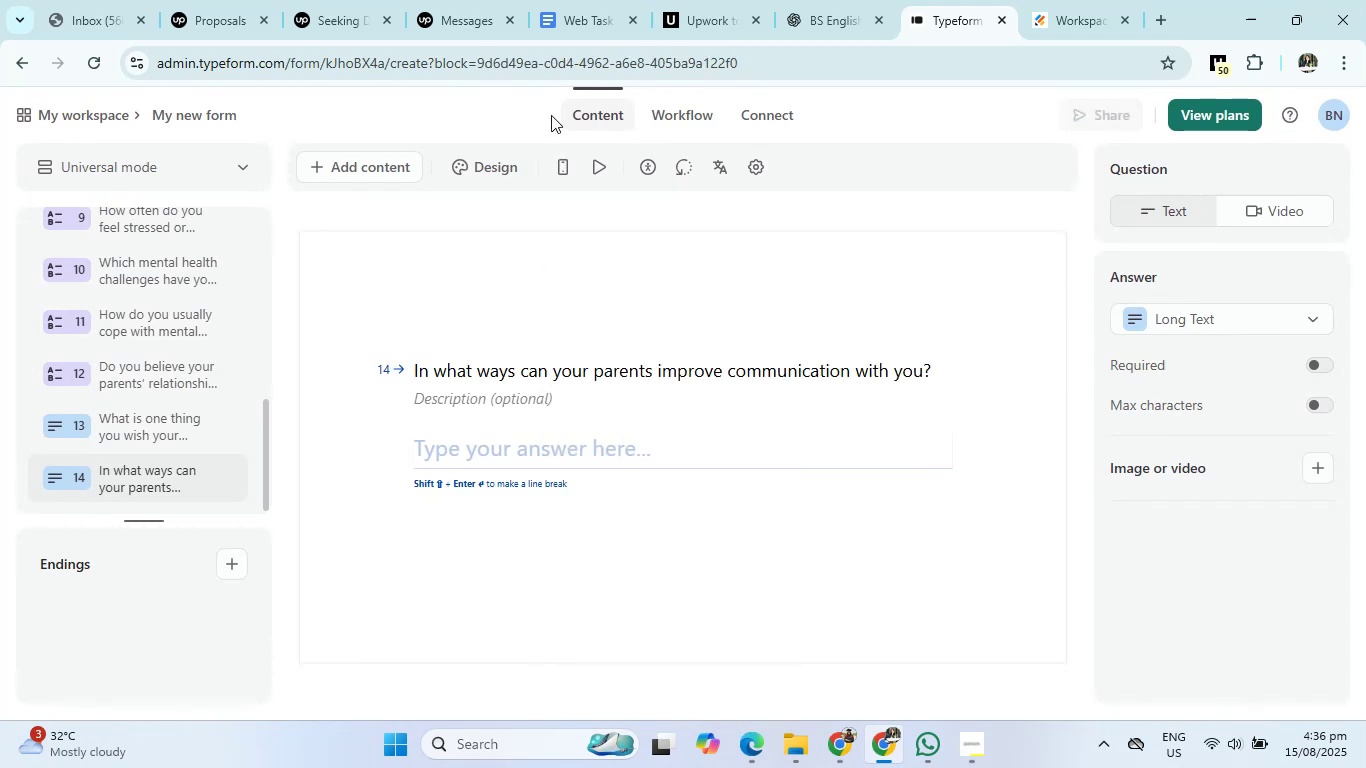 
left_click([793, 0])
 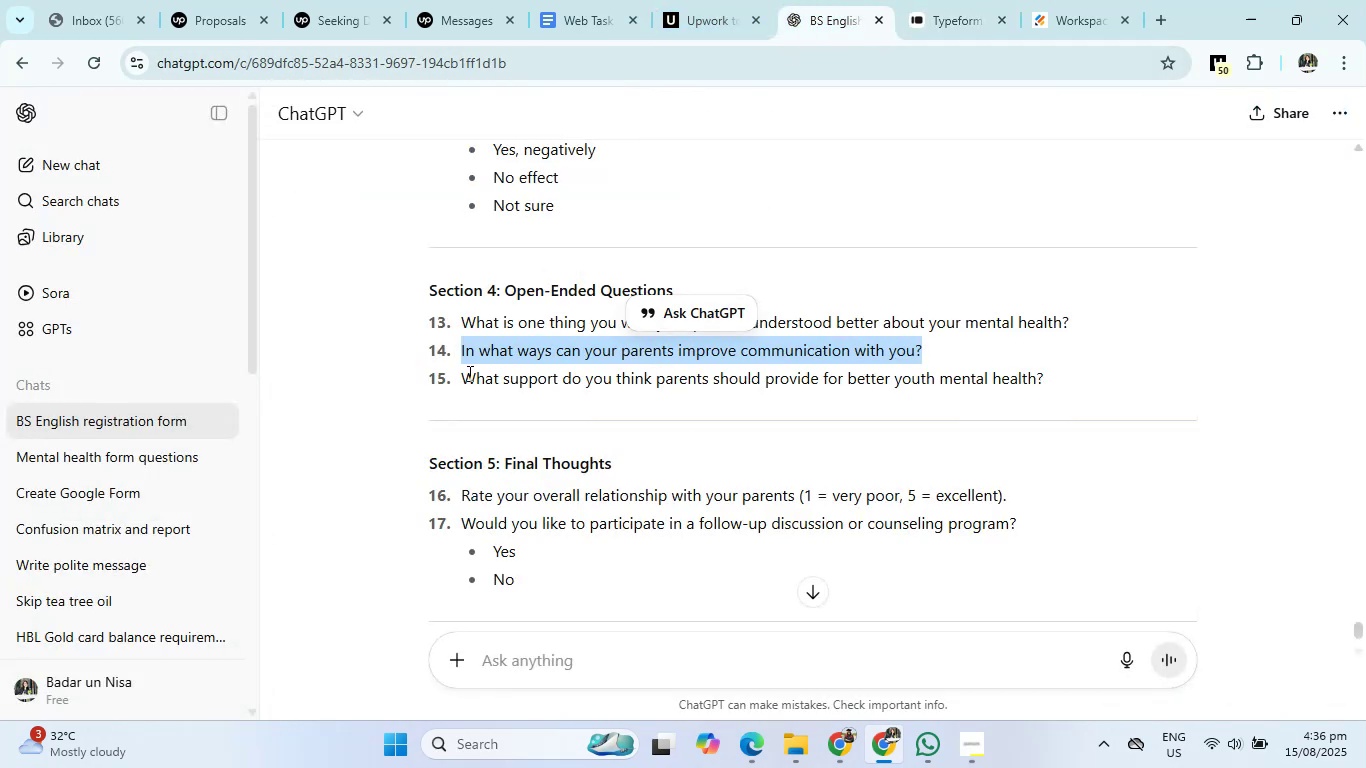 
left_click_drag(start_coordinate=[462, 375], to_coordinate=[1067, 375])
 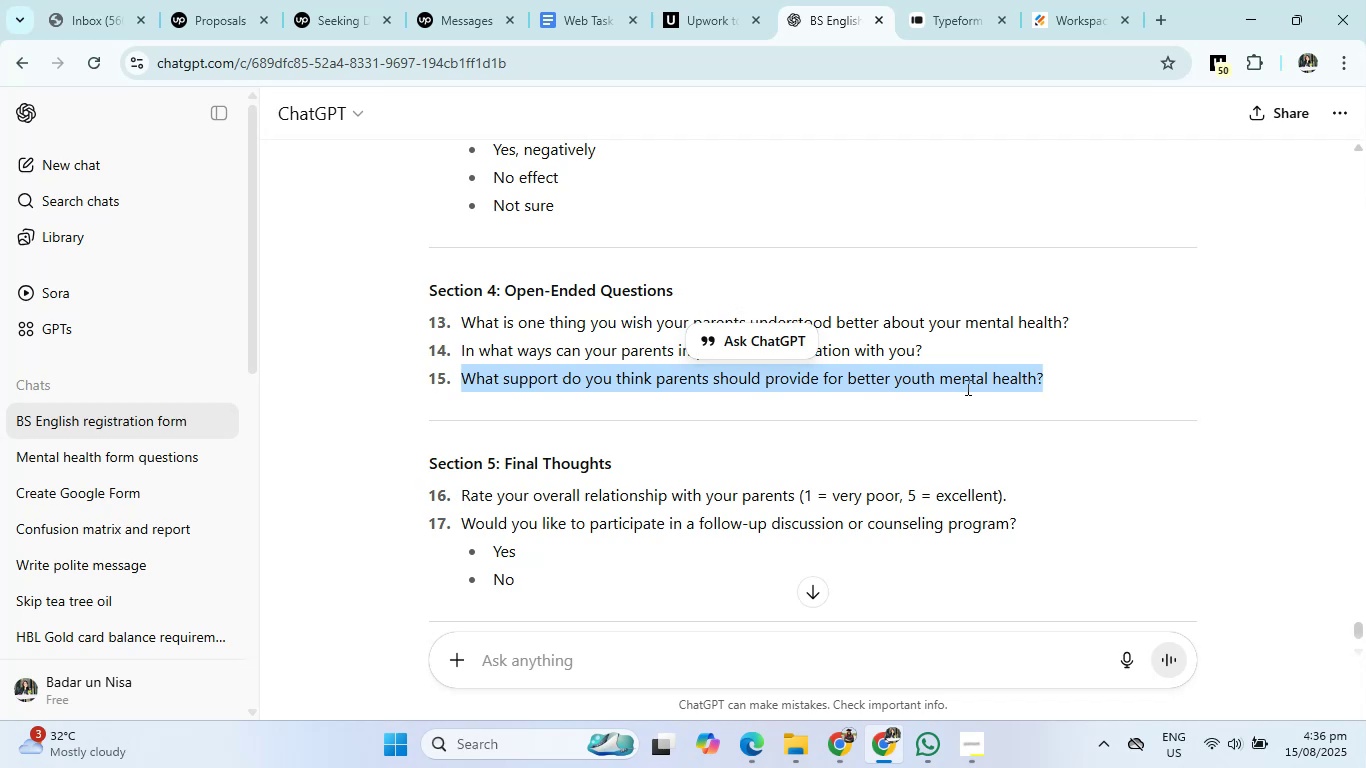 
right_click([966, 387])
 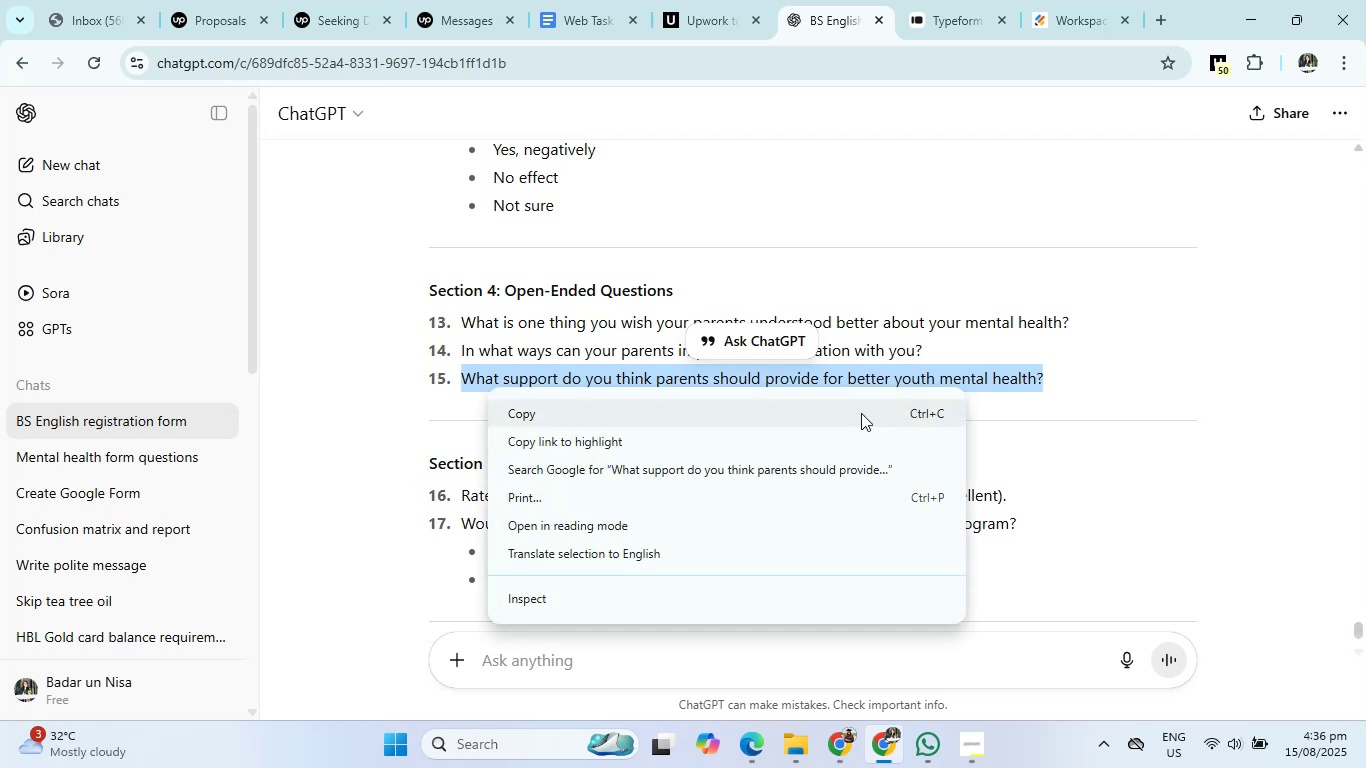 
left_click([834, 413])
 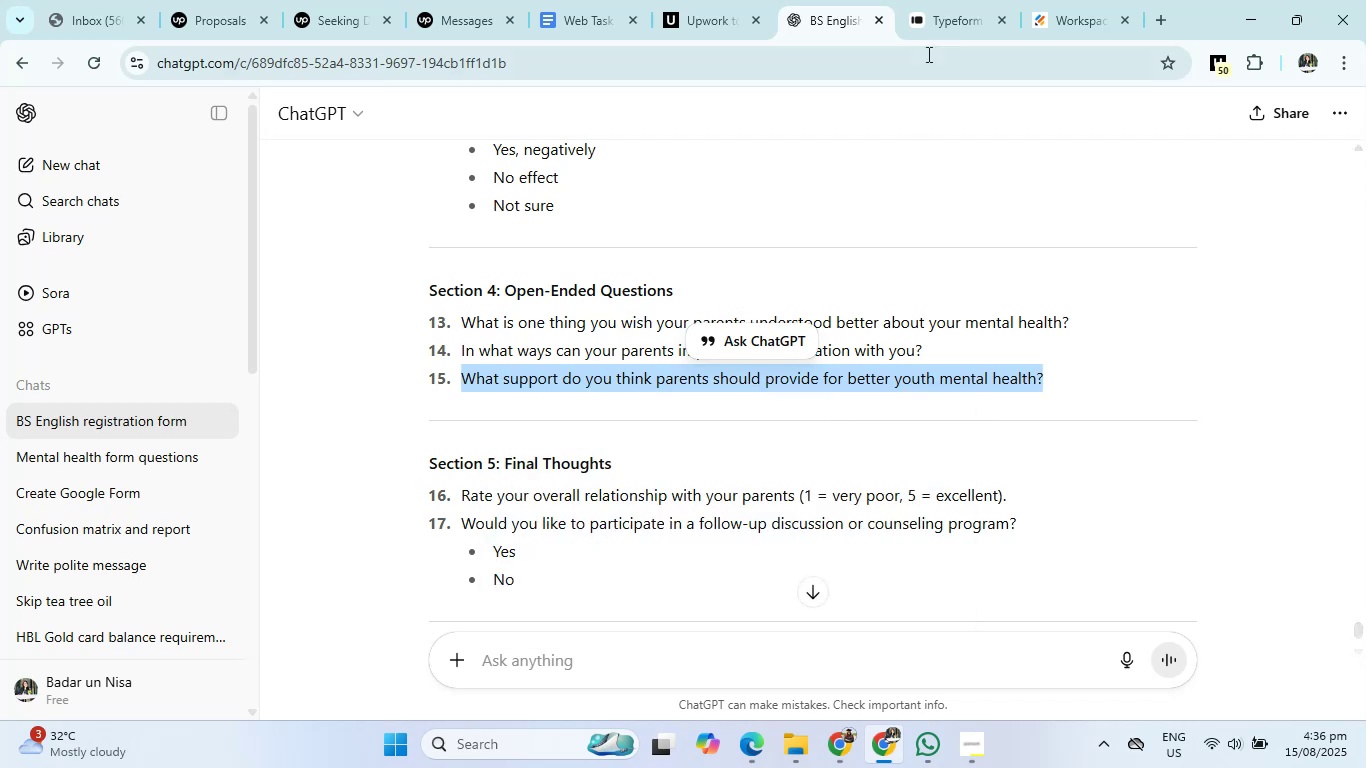 
left_click([948, 0])
 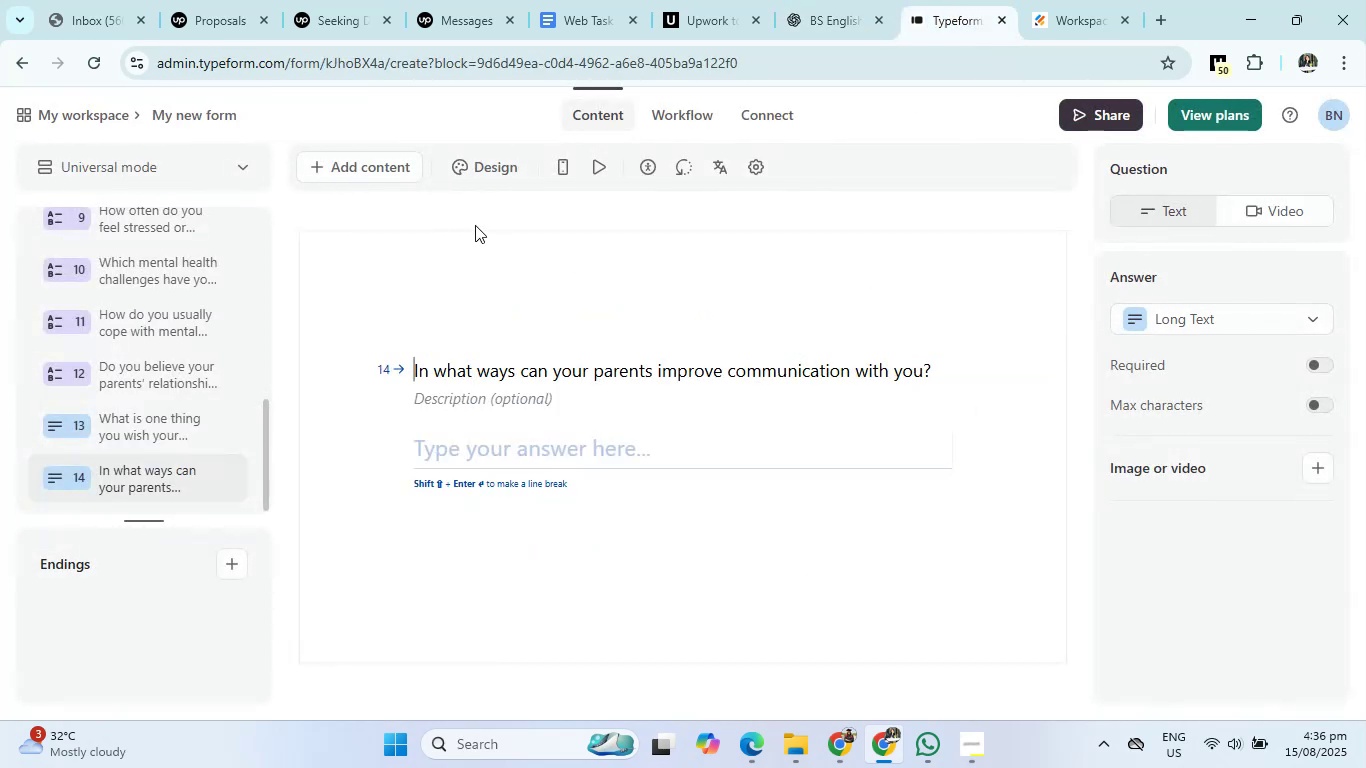 
left_click([340, 174])
 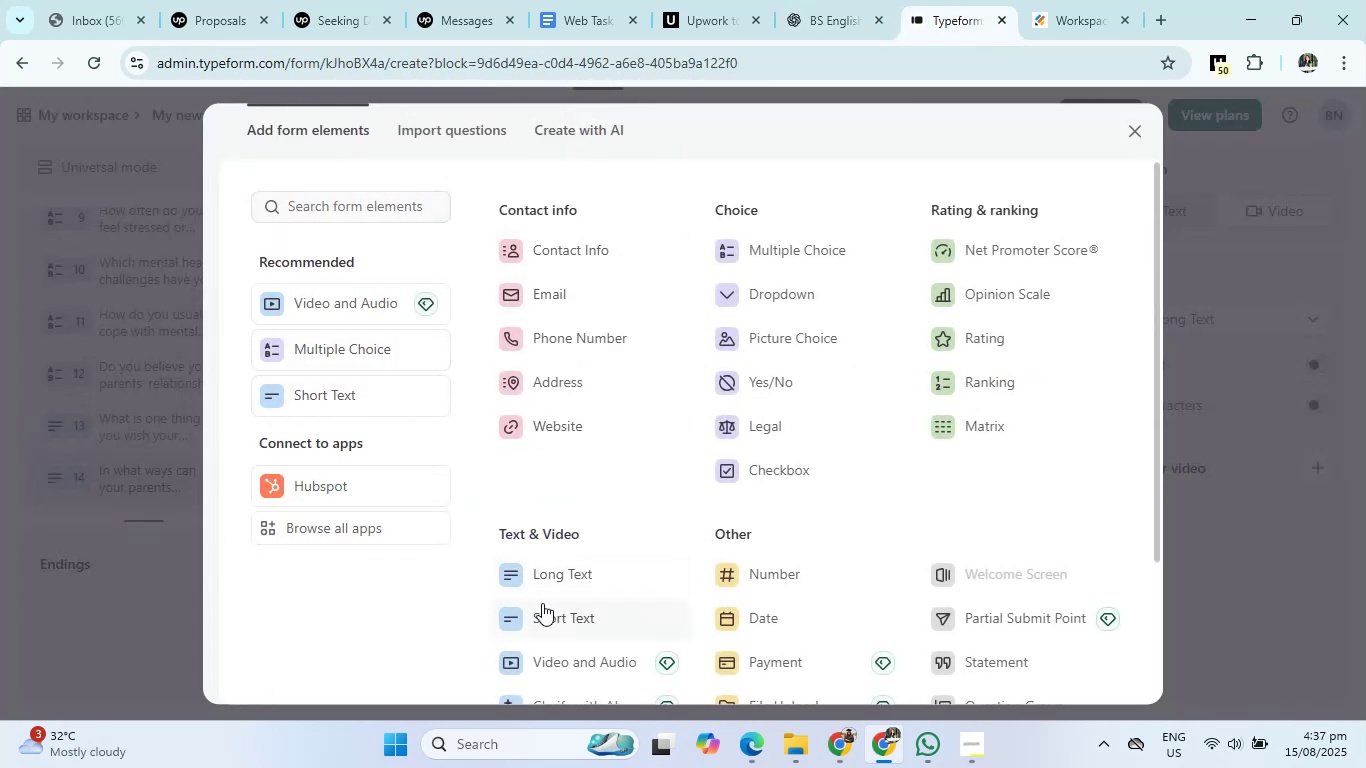 
left_click([544, 576])
 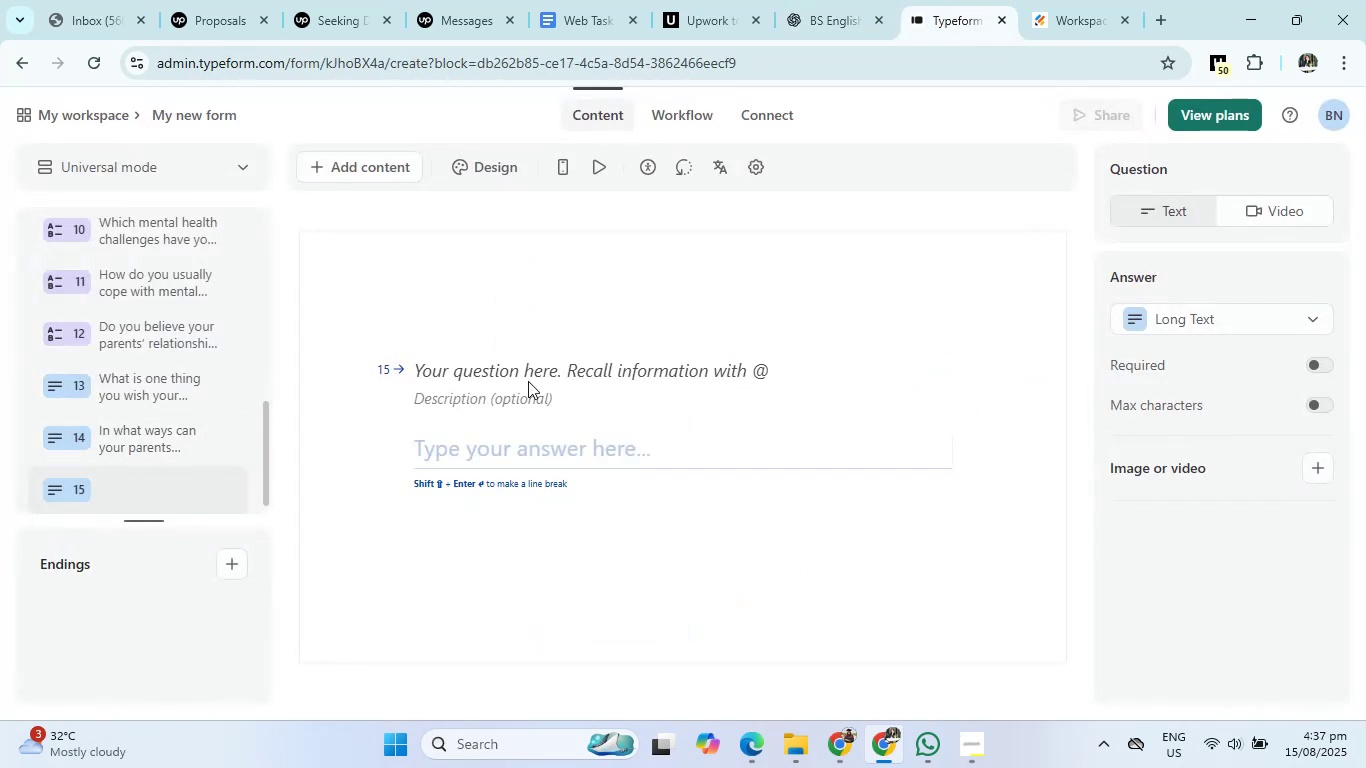 
left_click([527, 366])
 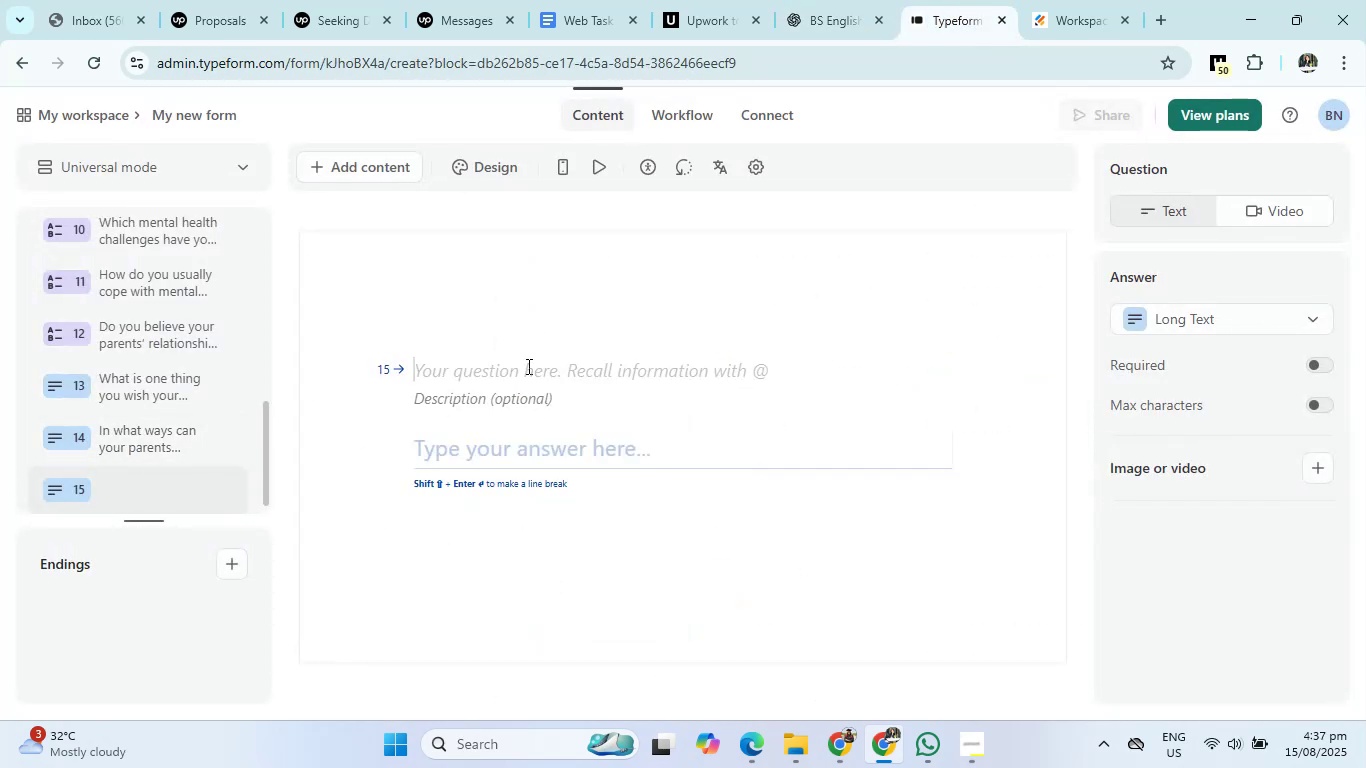 
right_click([527, 366])
 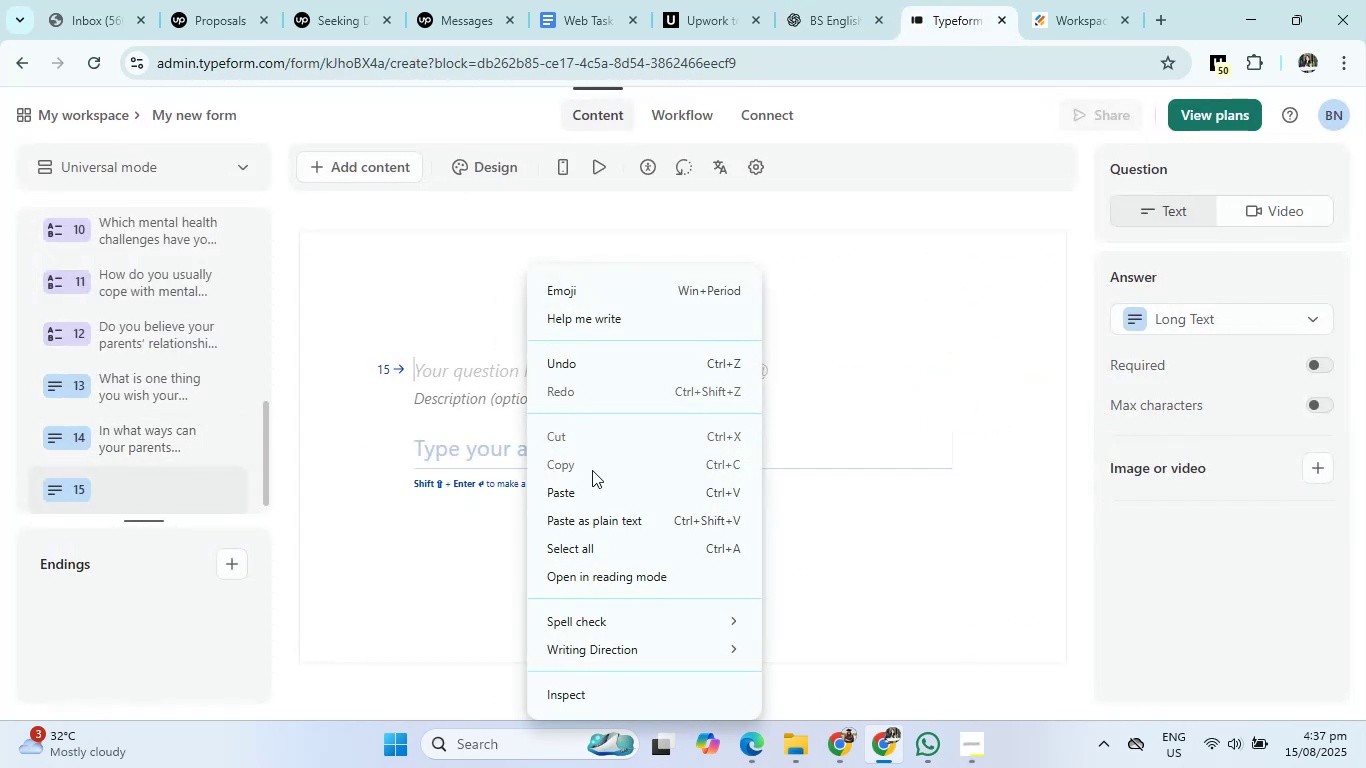 
left_click([592, 490])
 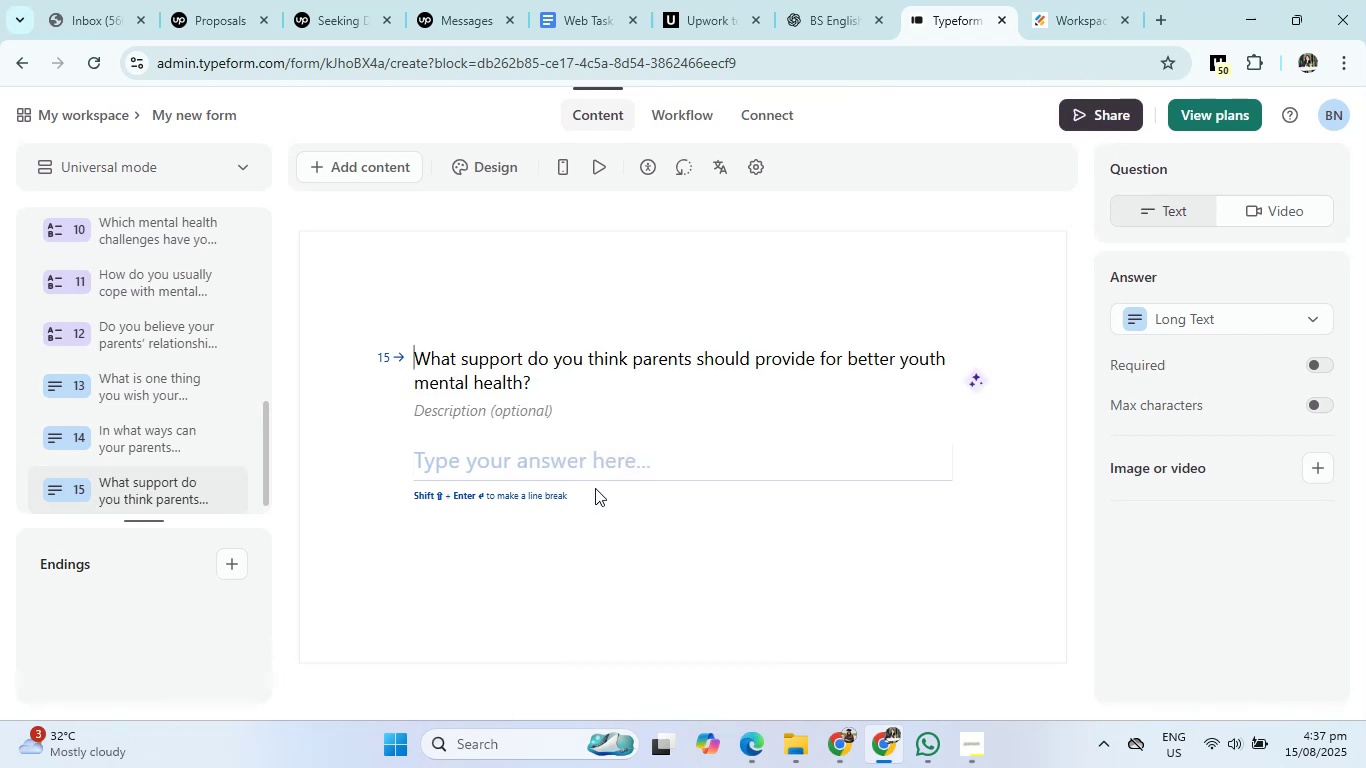 
wait(6.24)
 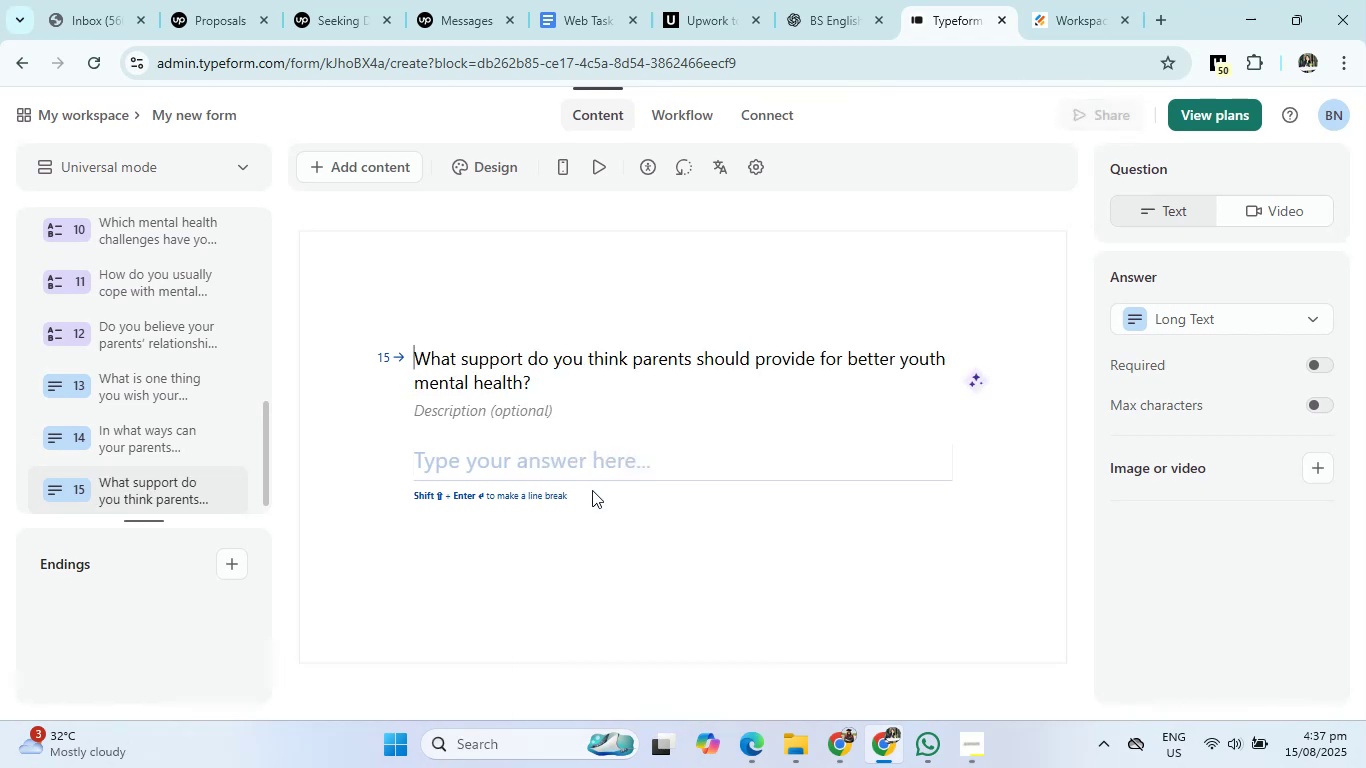 
left_click([821, 4])
 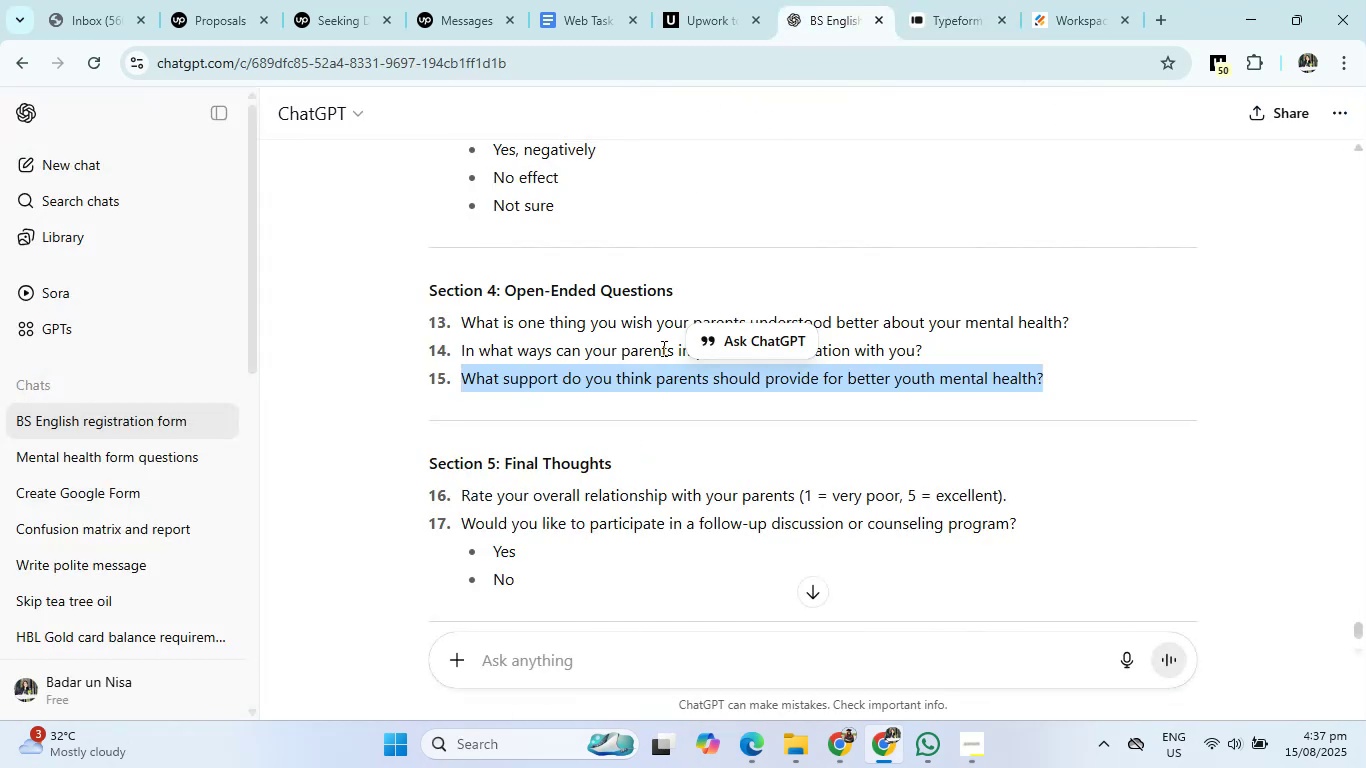 
scroll: coordinate [624, 448], scroll_direction: down, amount: 1.0
 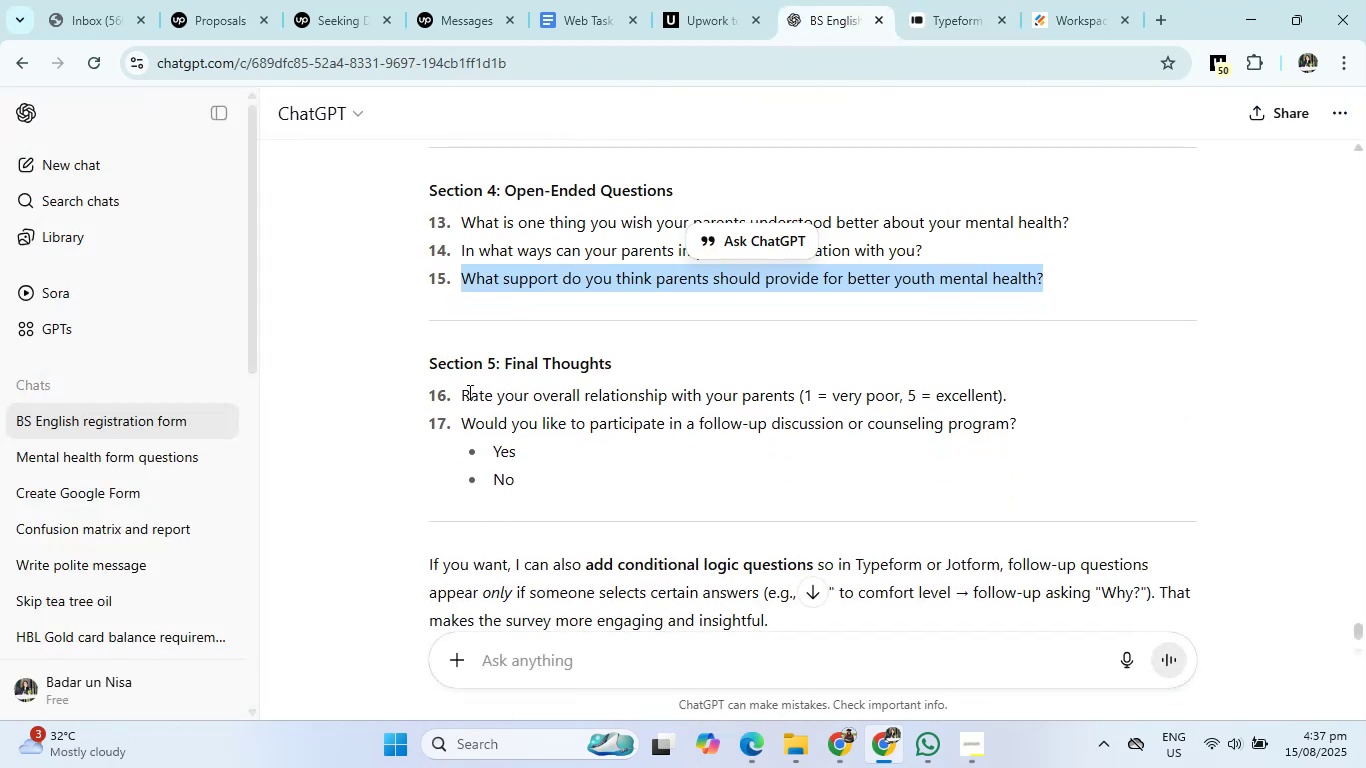 
left_click_drag(start_coordinate=[460, 396], to_coordinate=[1025, 385])
 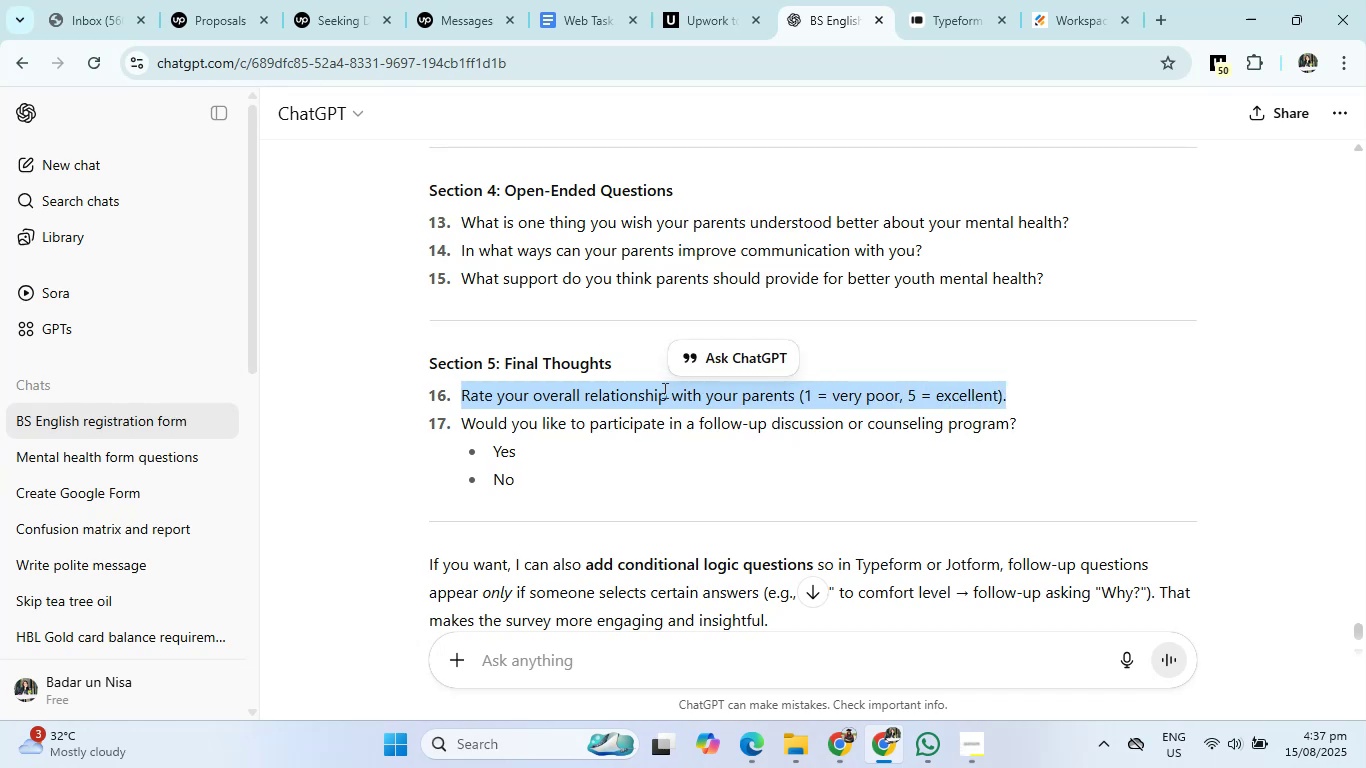 
right_click([655, 390])
 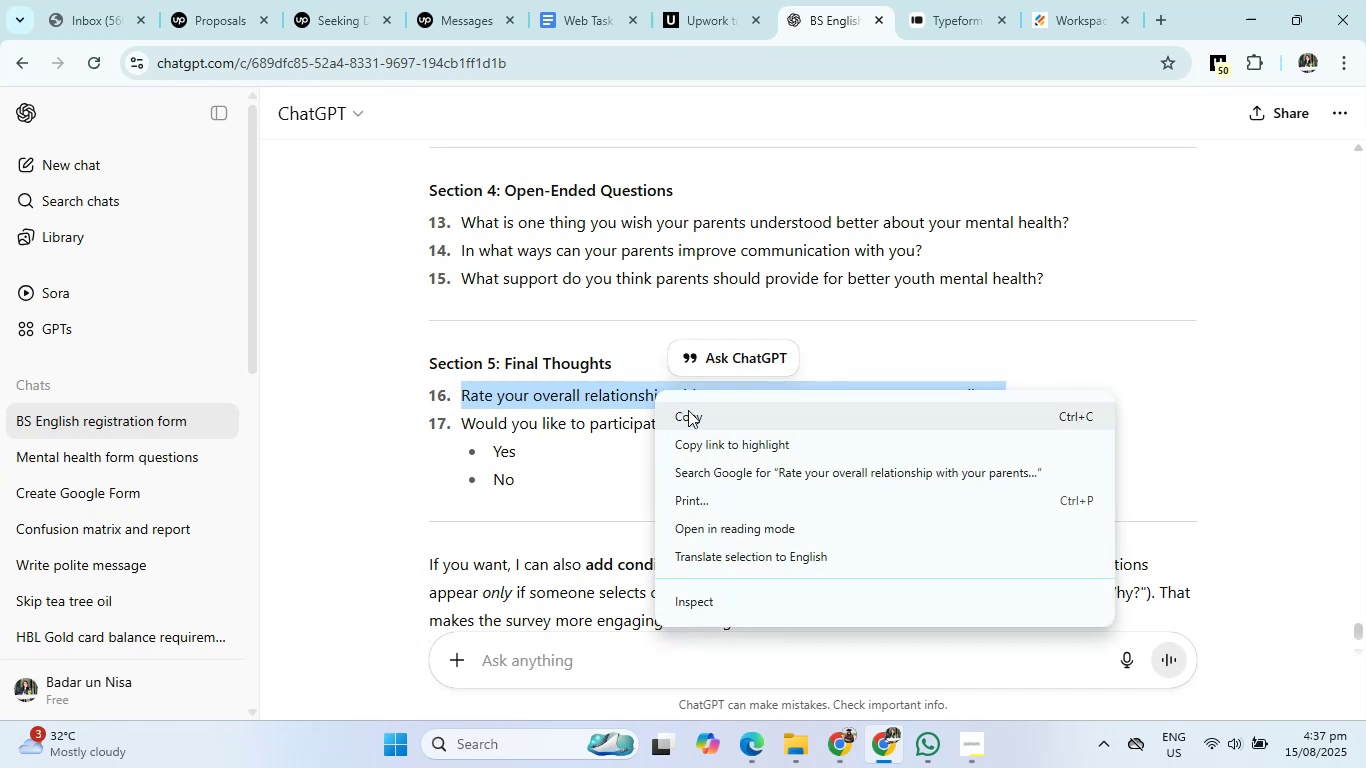 
left_click([688, 410])
 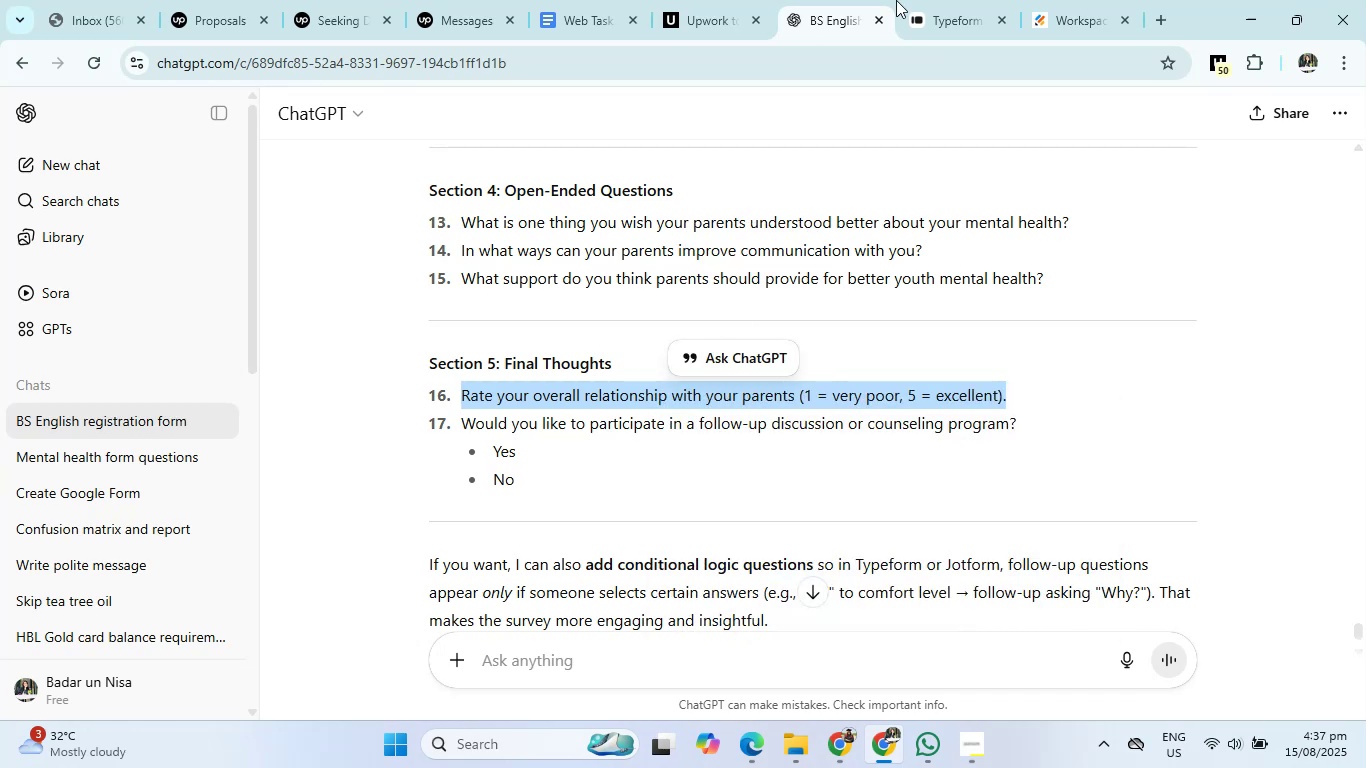 
left_click([930, 0])
 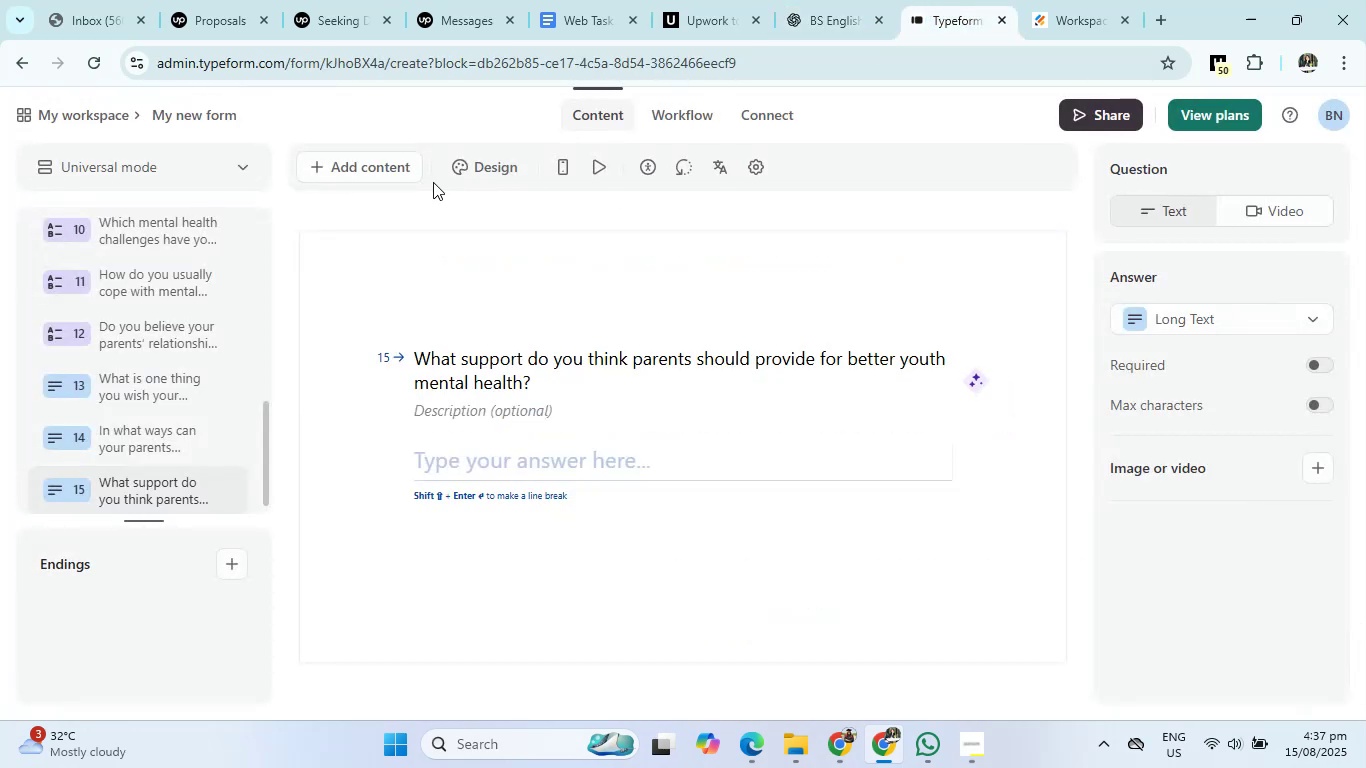 
left_click([363, 170])
 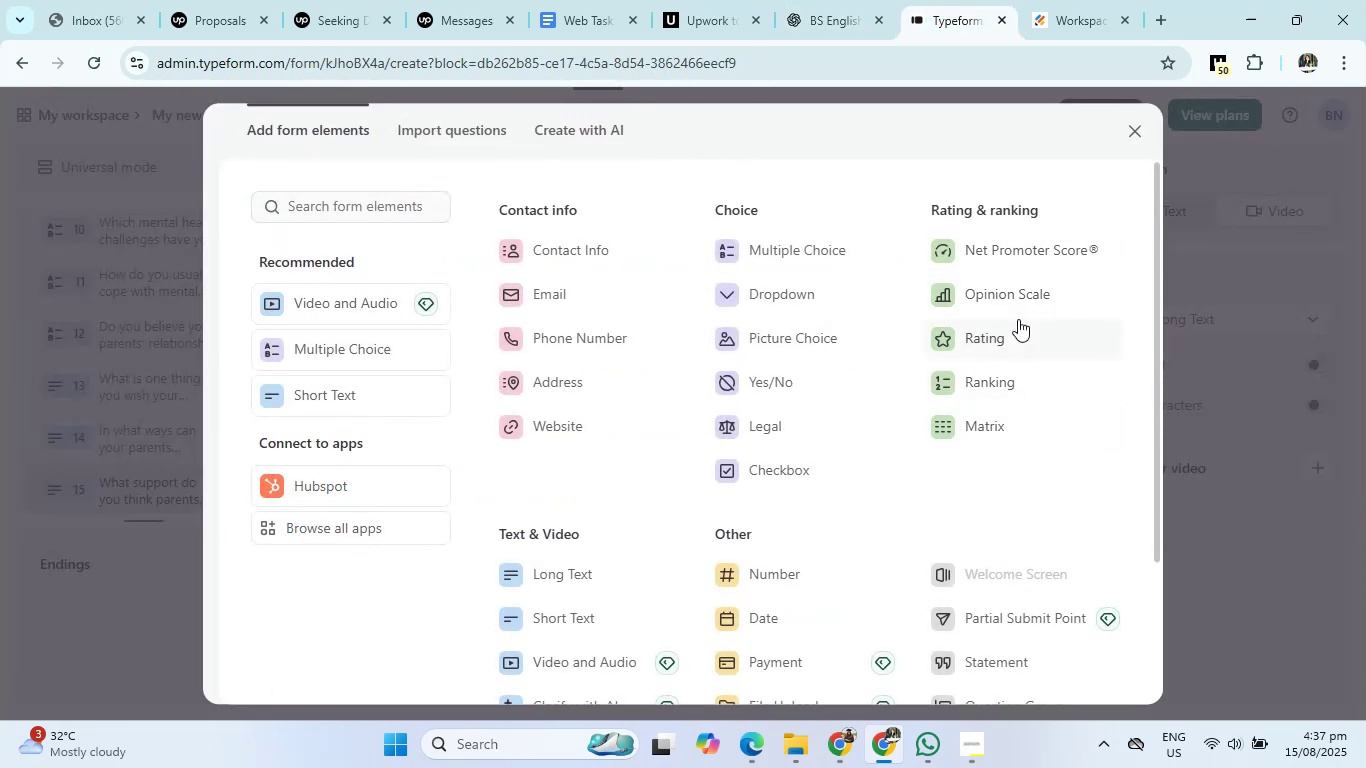 
left_click([1018, 296])
 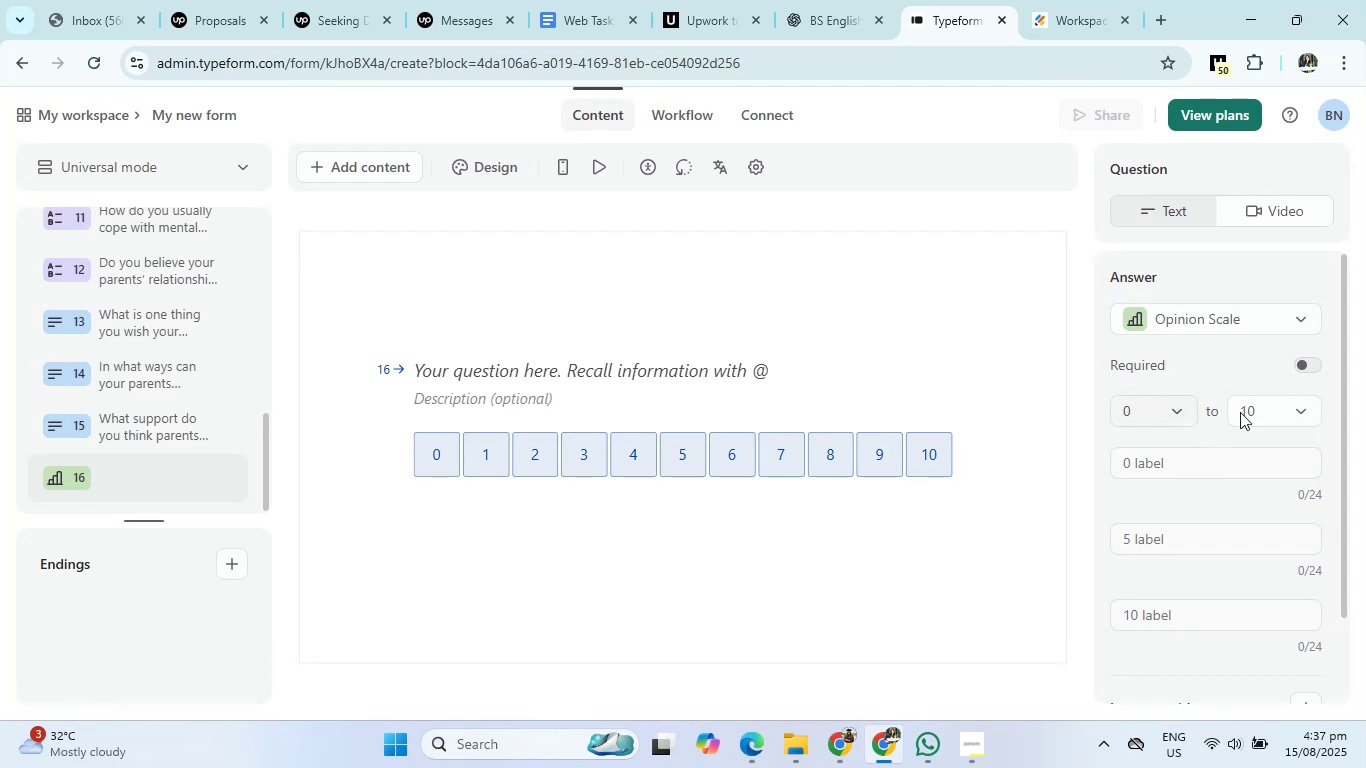 
left_click([1290, 413])
 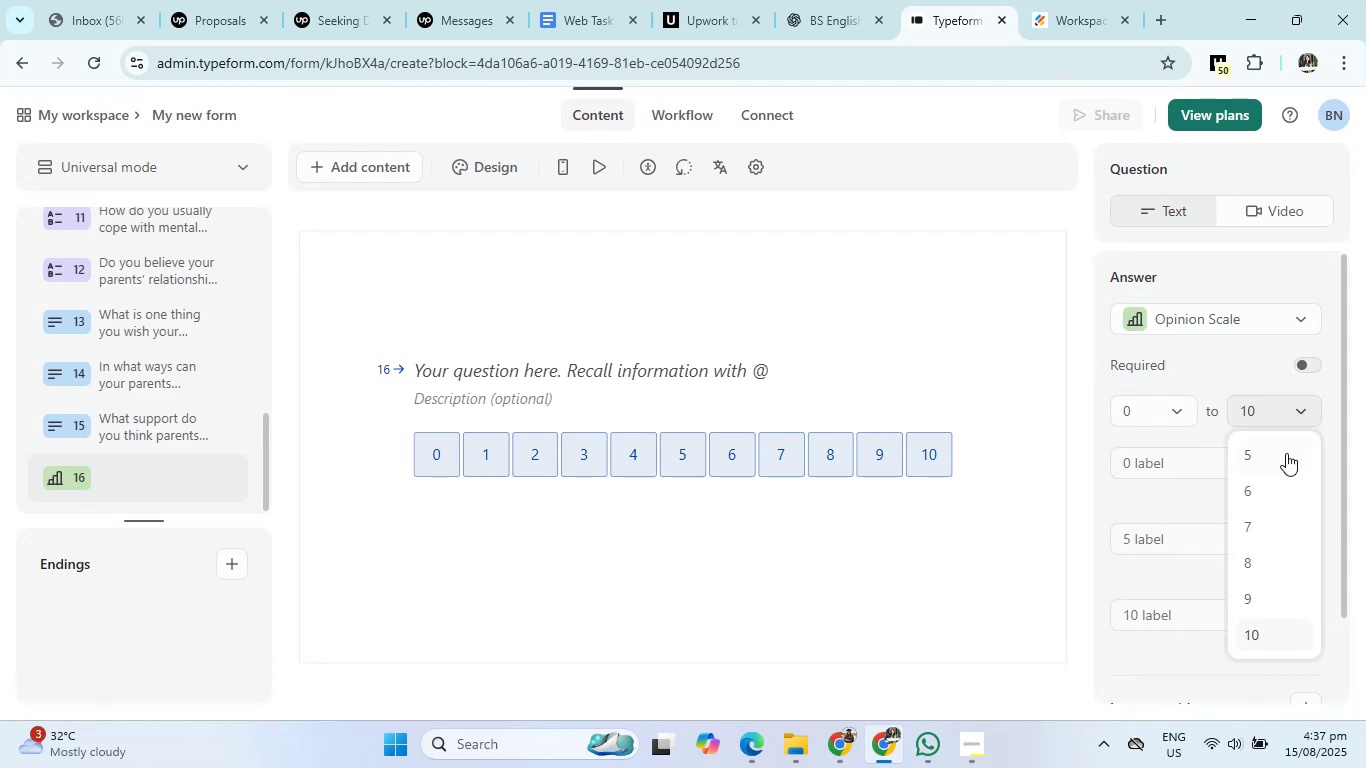 
left_click([1285, 455])
 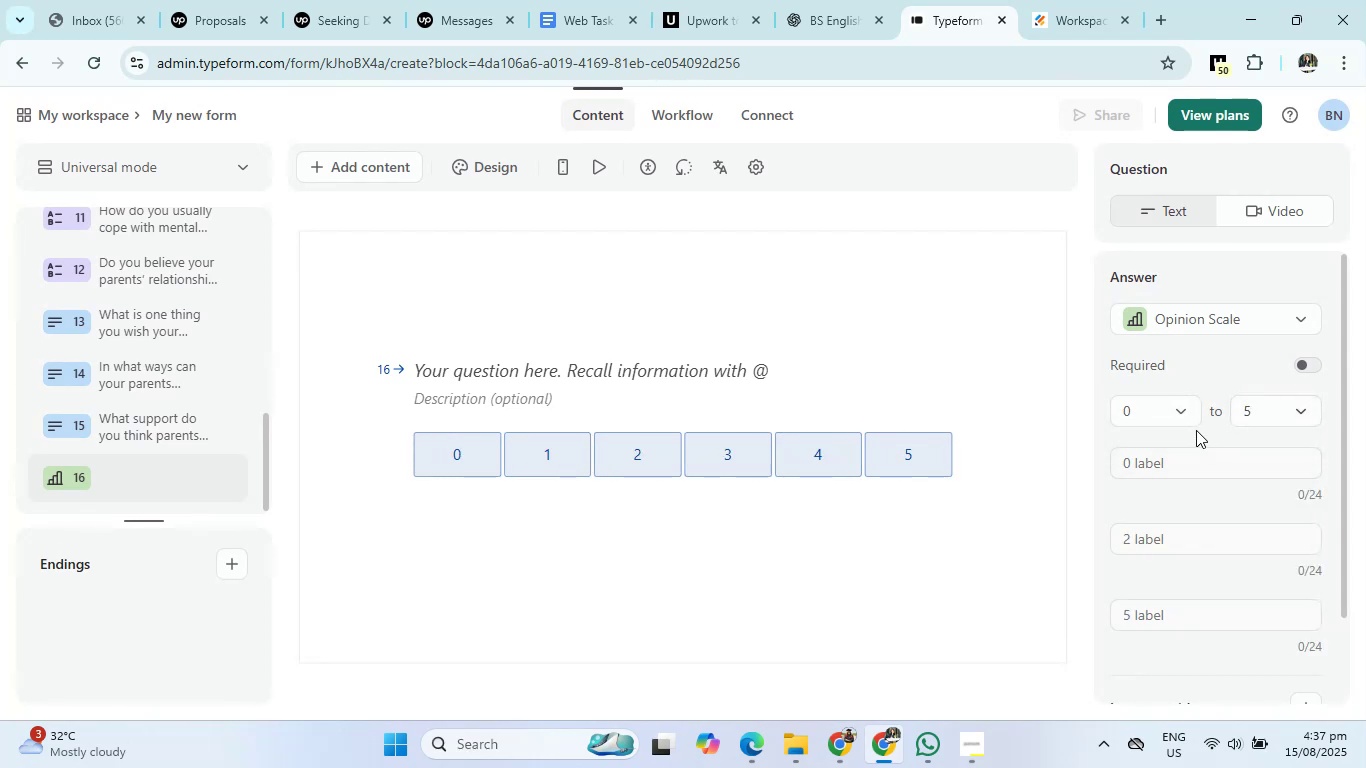 
left_click([1176, 425])
 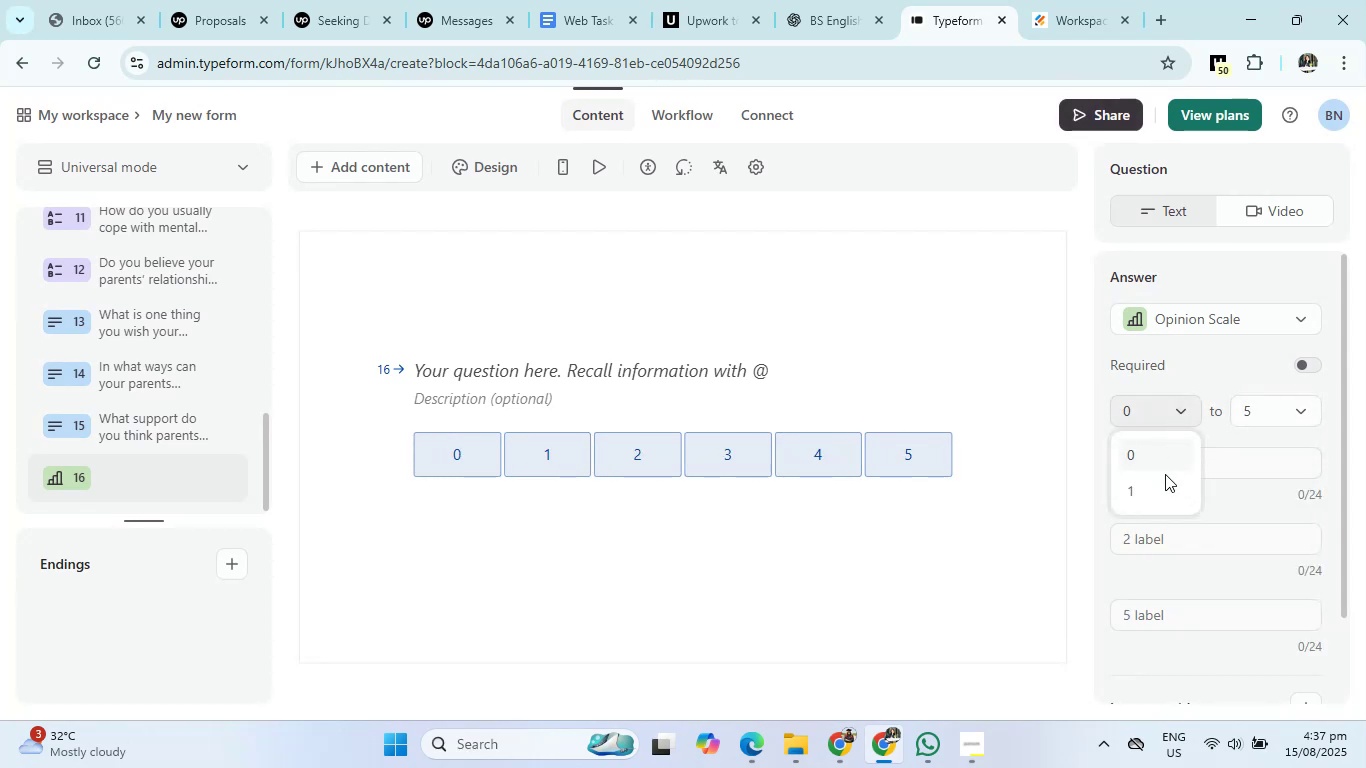 
left_click([1161, 485])
 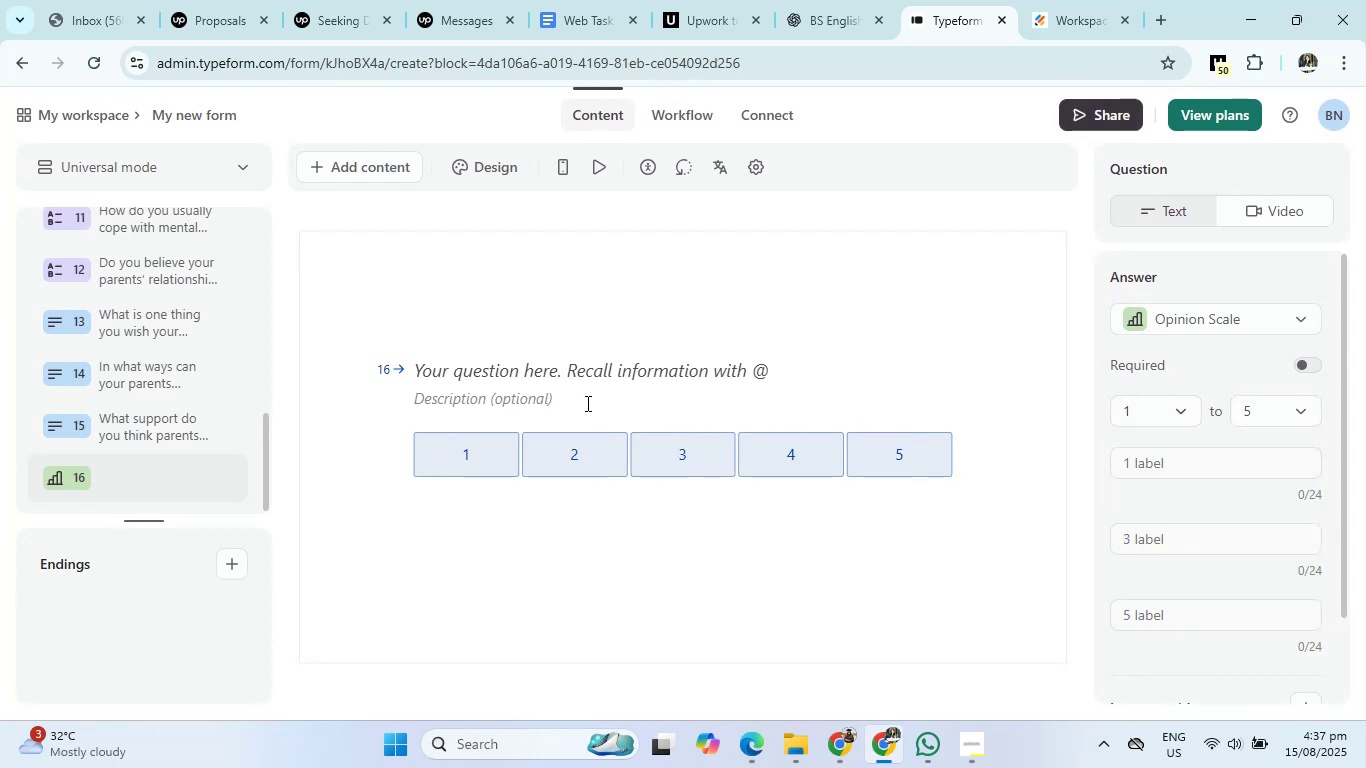 
left_click([517, 375])
 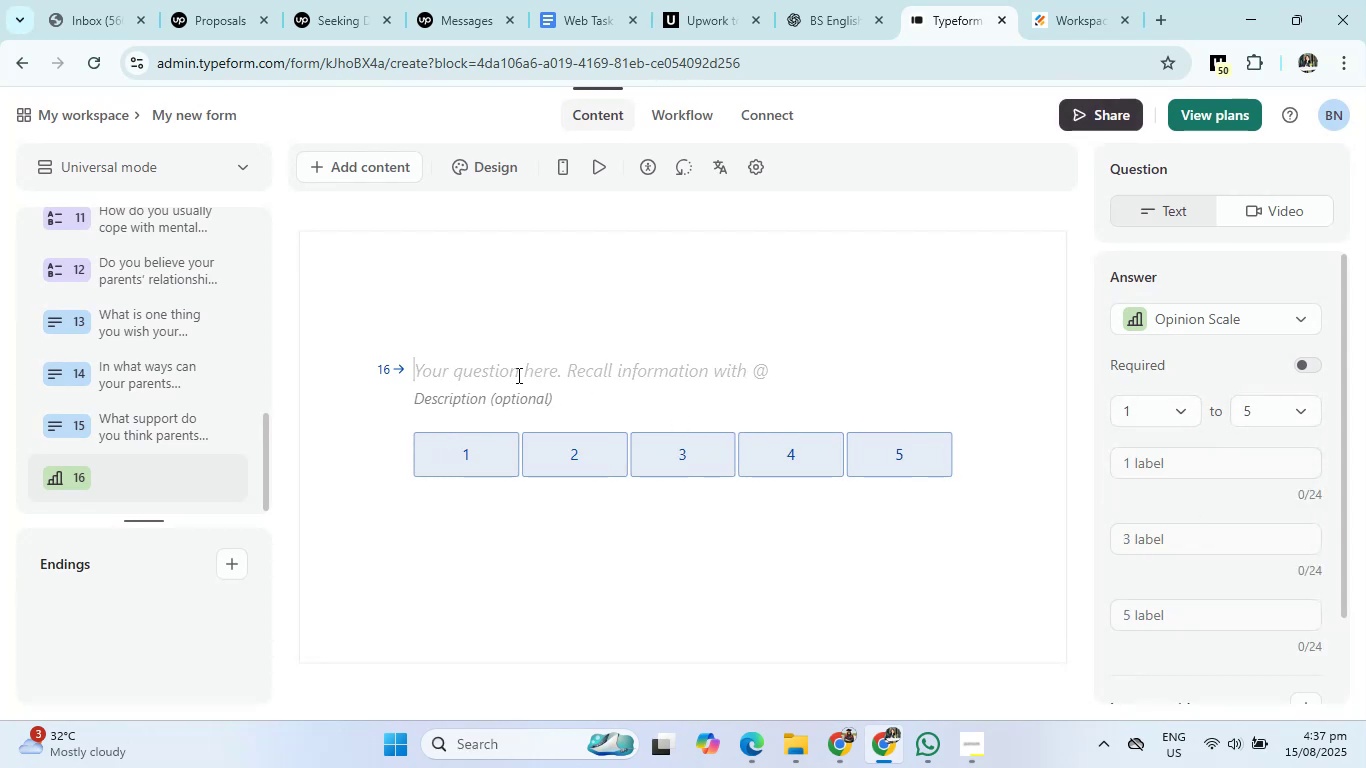 
right_click([517, 375])
 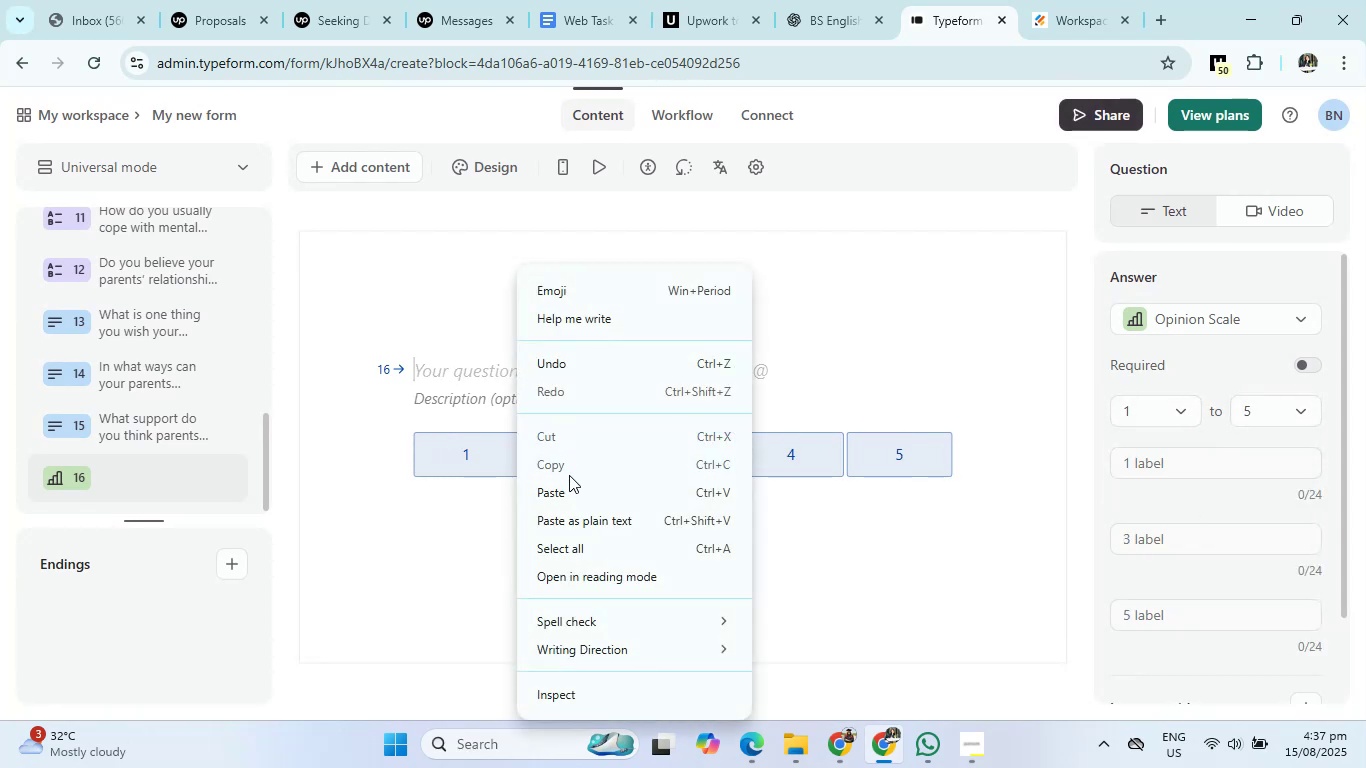 
left_click([570, 487])
 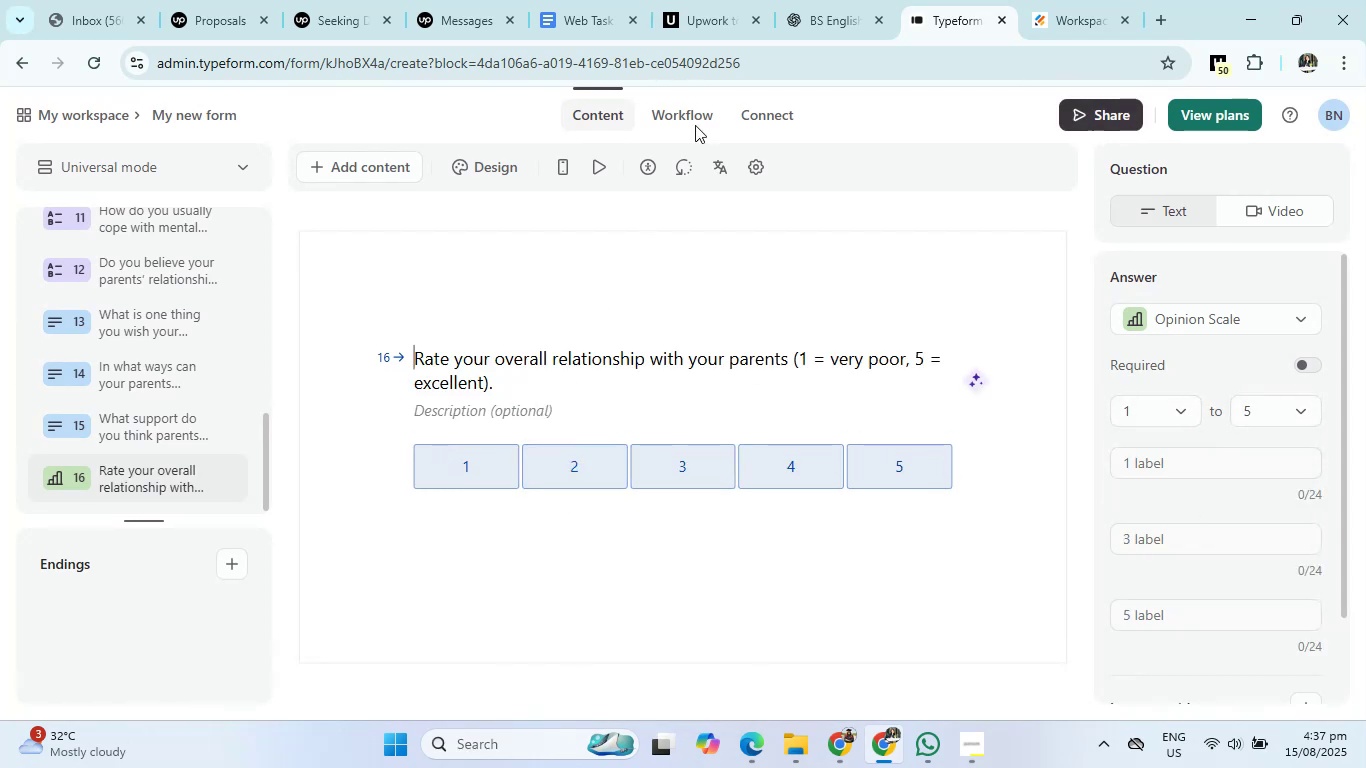 
left_click([810, 0])
 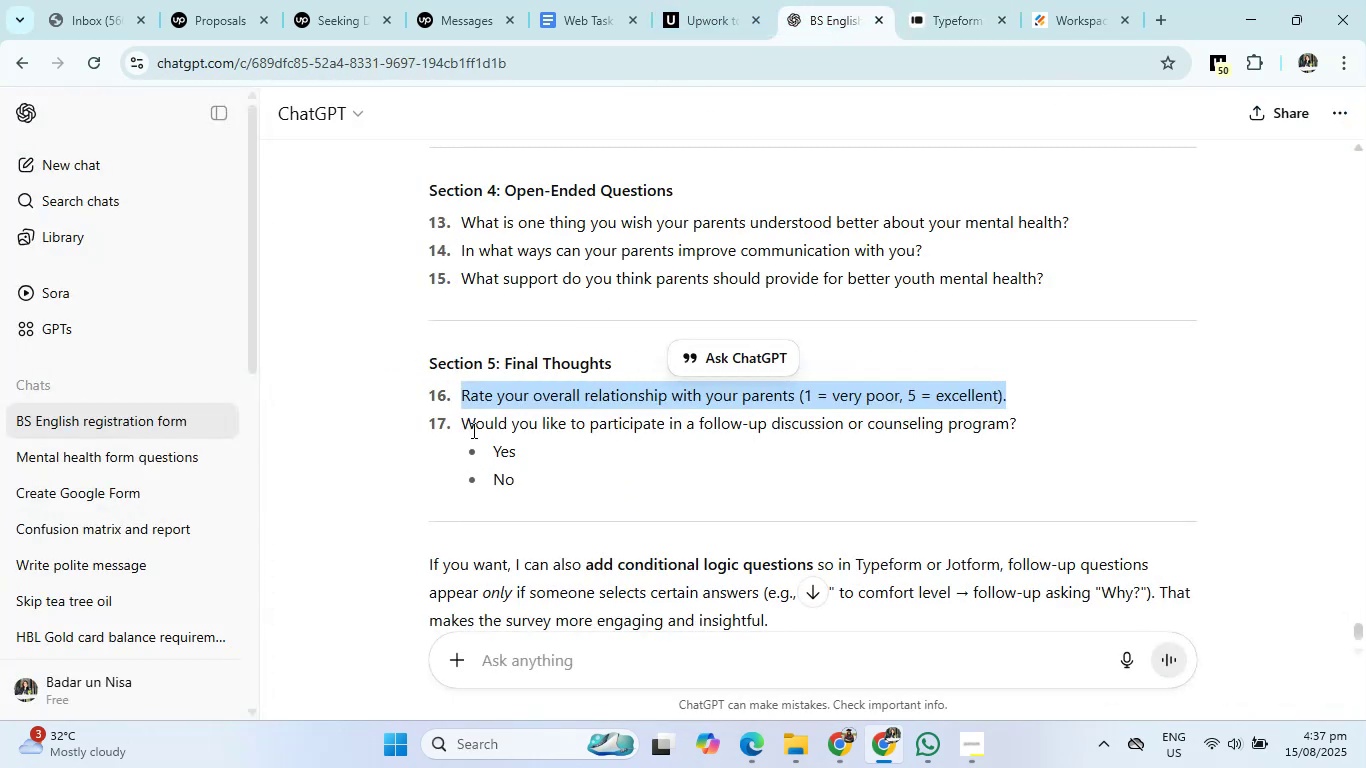 
left_click_drag(start_coordinate=[459, 421], to_coordinate=[1041, 424])
 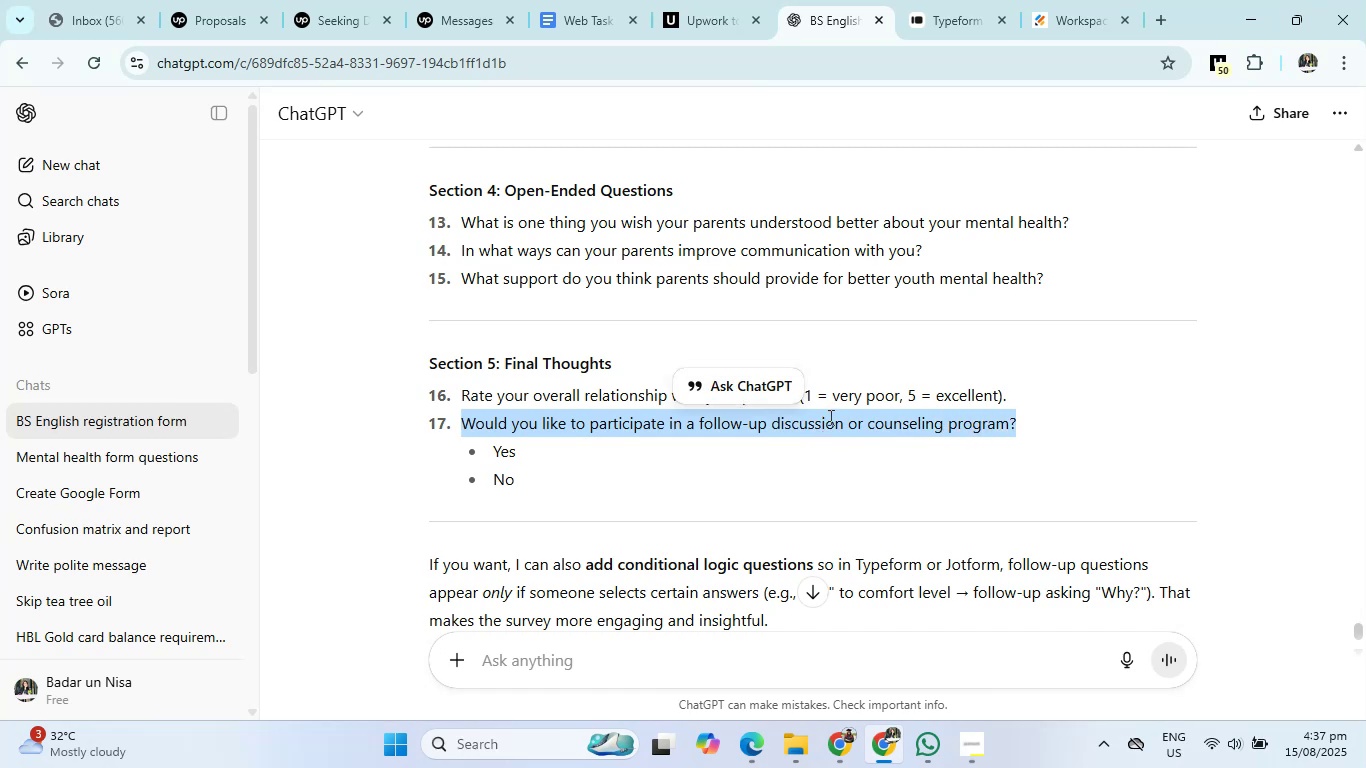 
right_click([829, 417])
 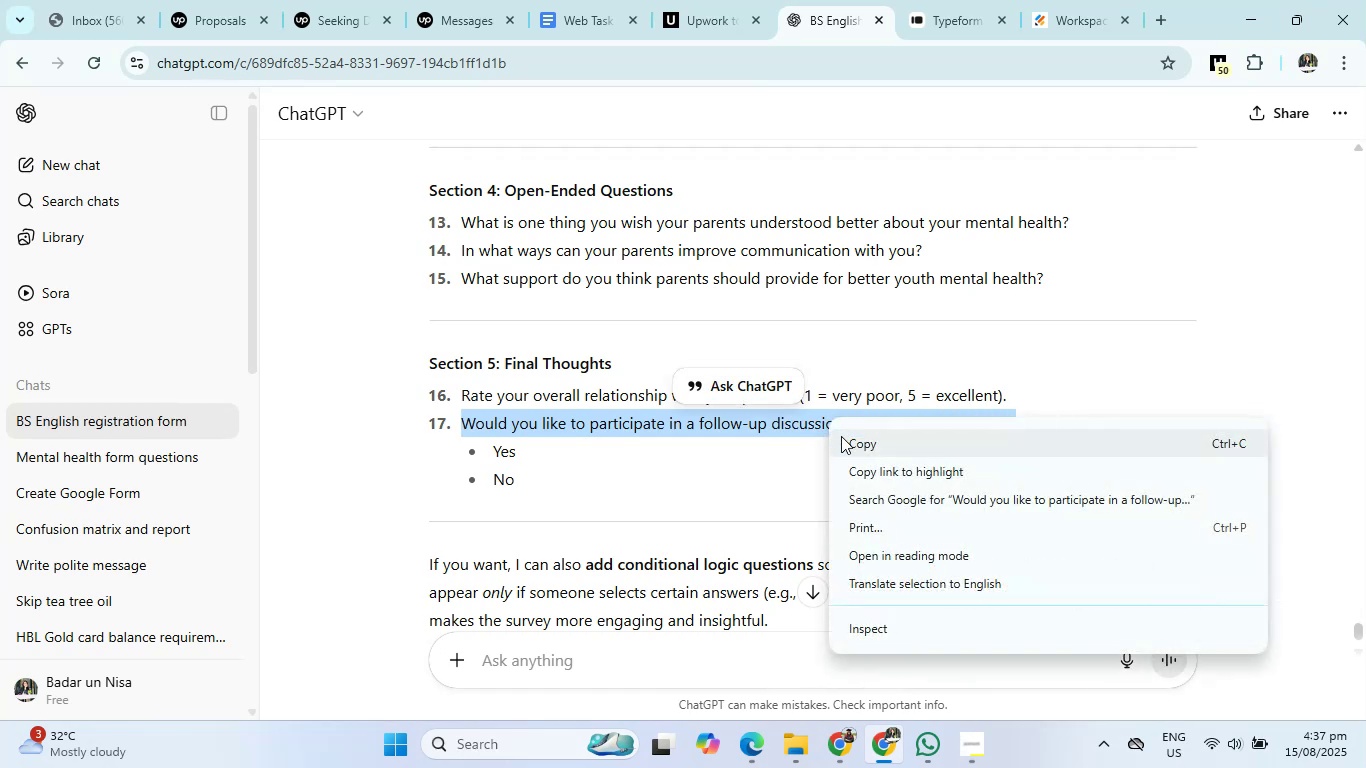 
left_click([841, 436])
 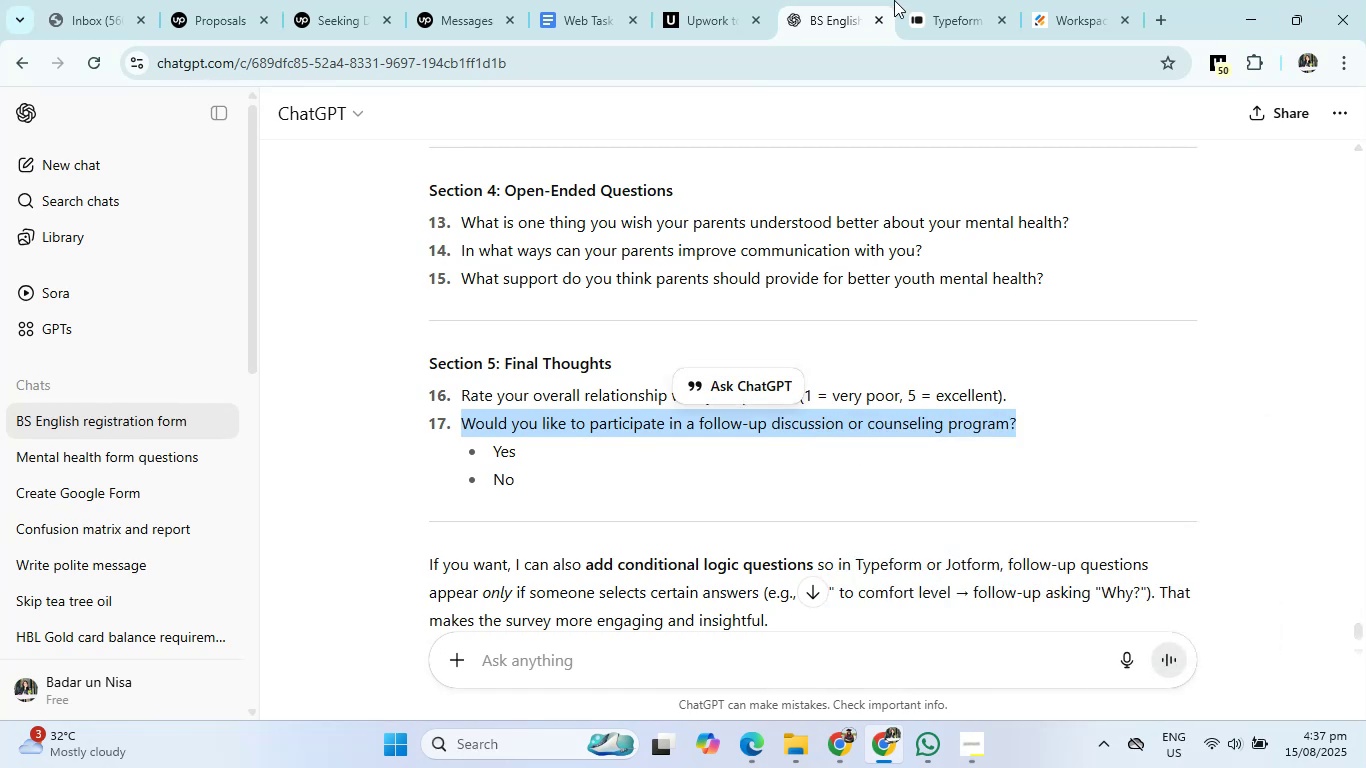 
left_click([927, 0])
 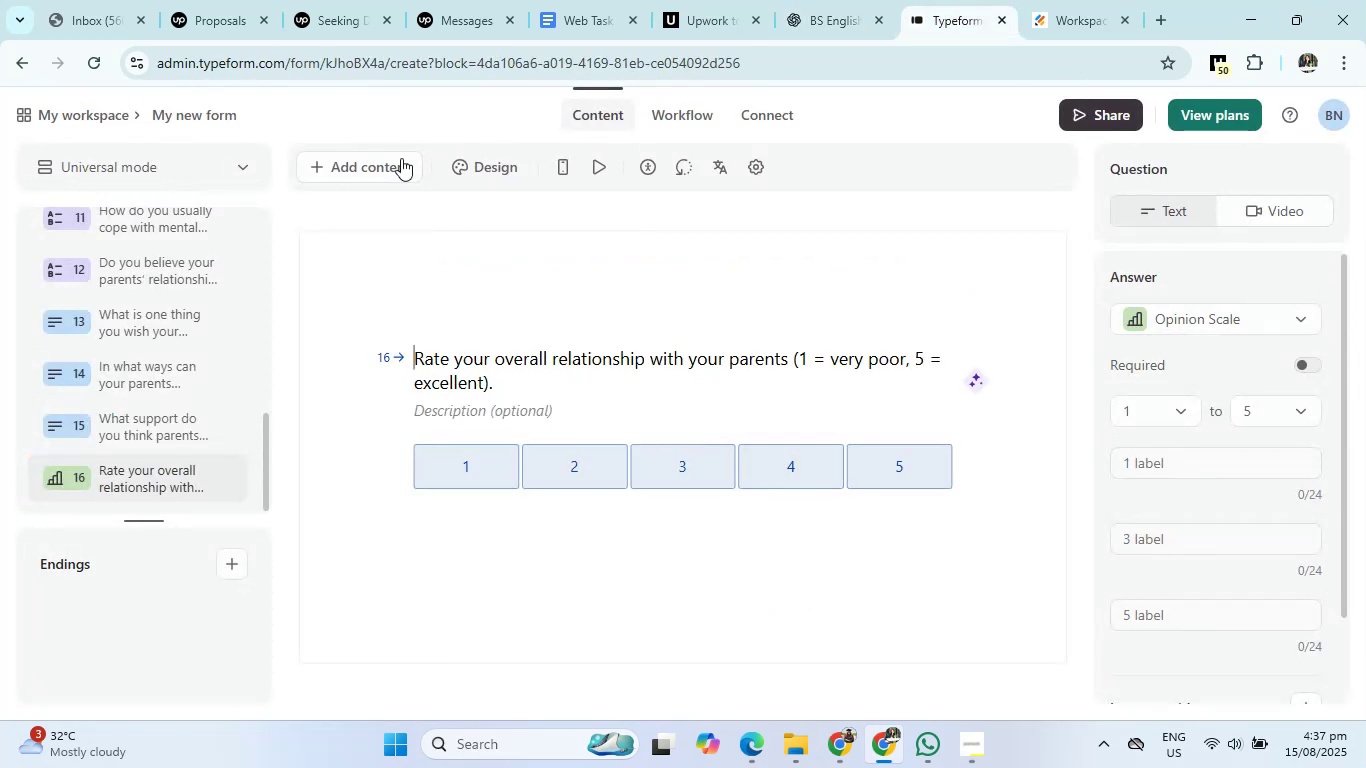 
left_click([398, 160])
 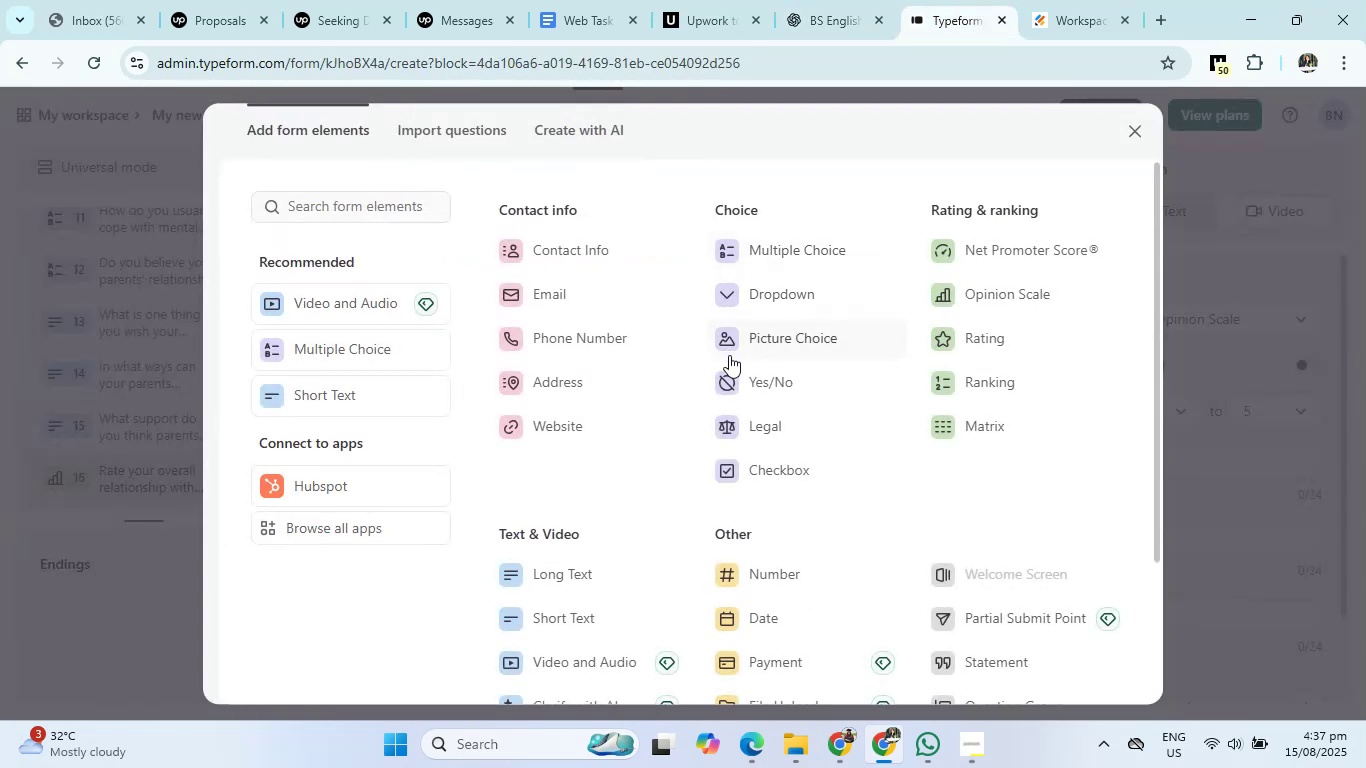 
left_click([729, 374])
 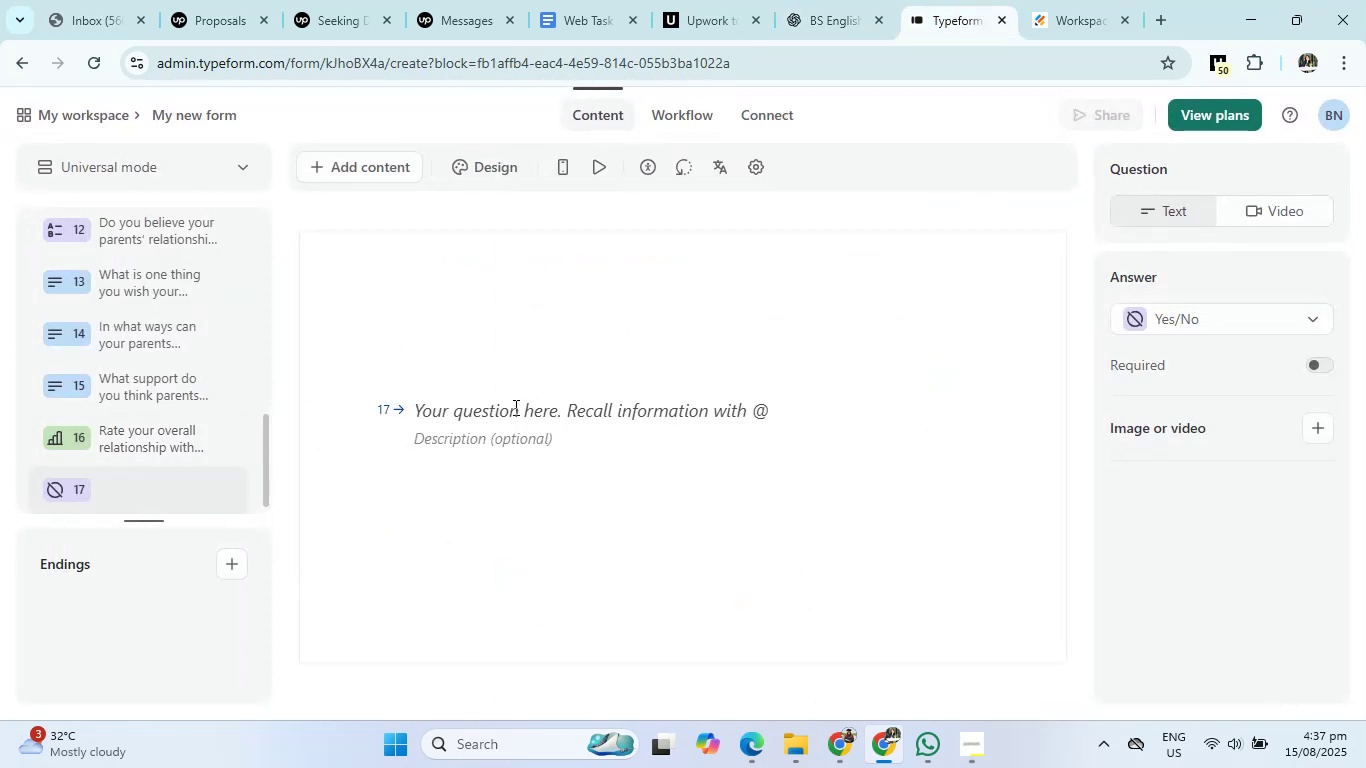 
left_click([511, 408])
 